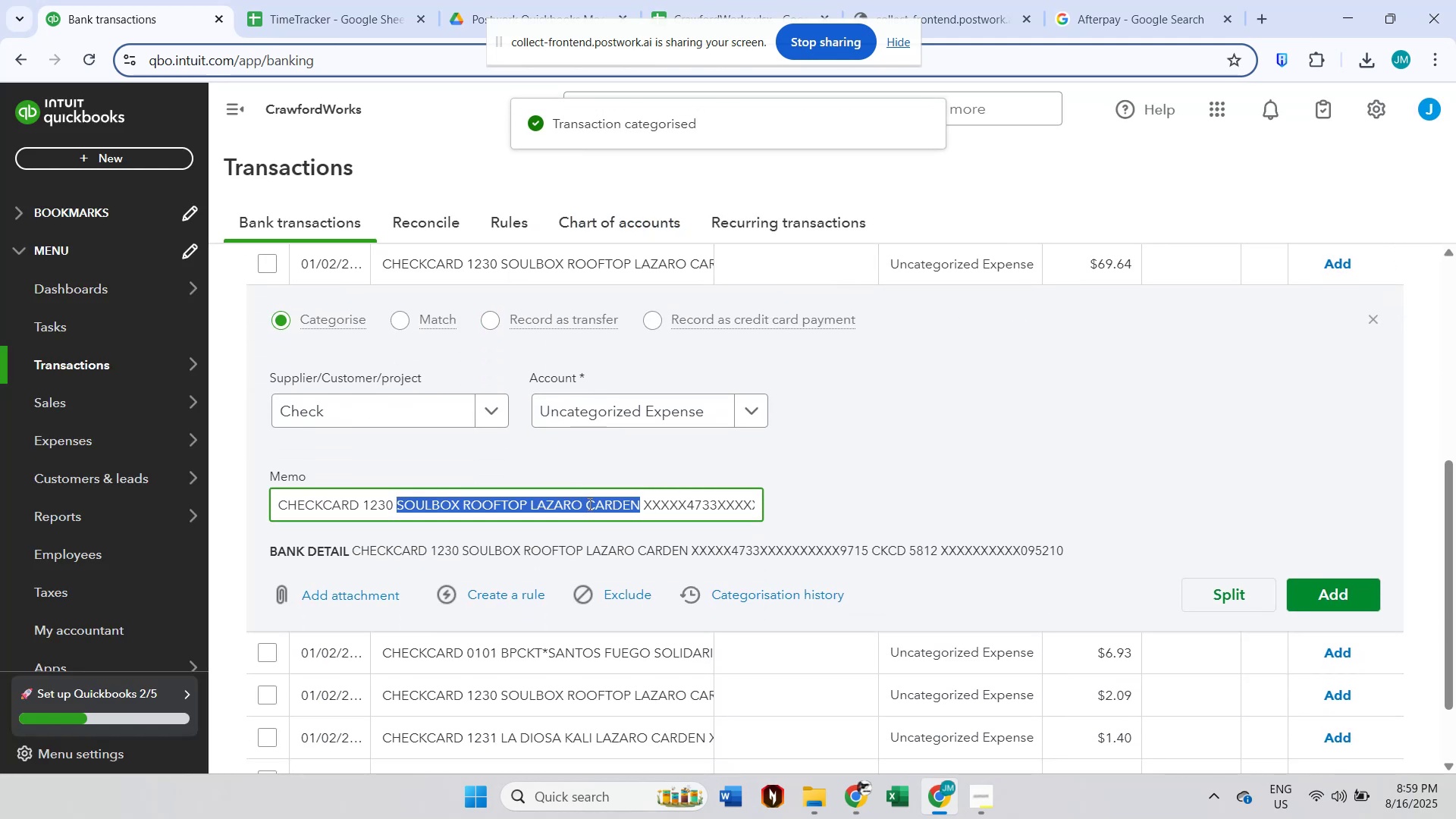 
key(Control+C)
 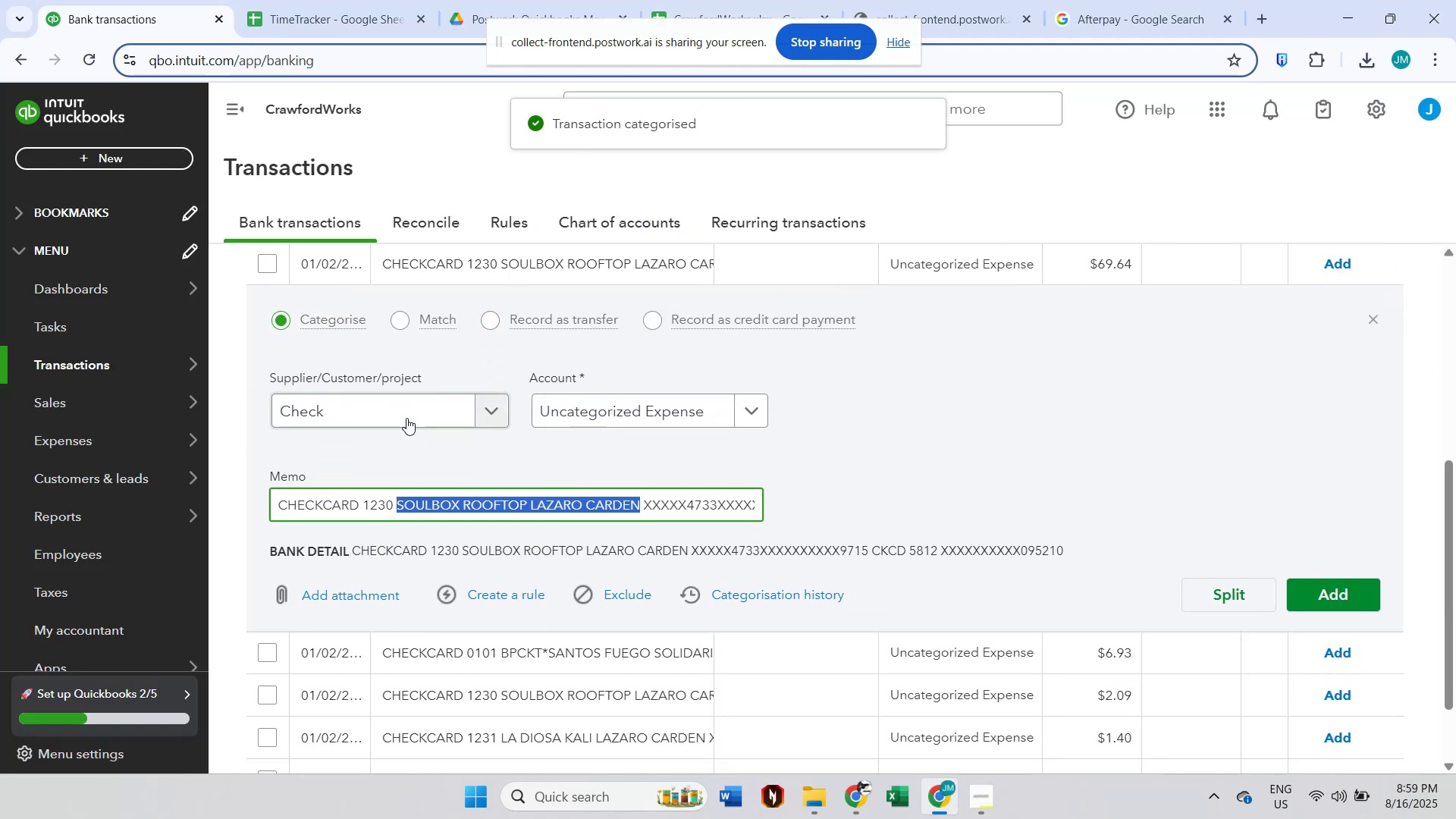 
left_click([406, 418])
 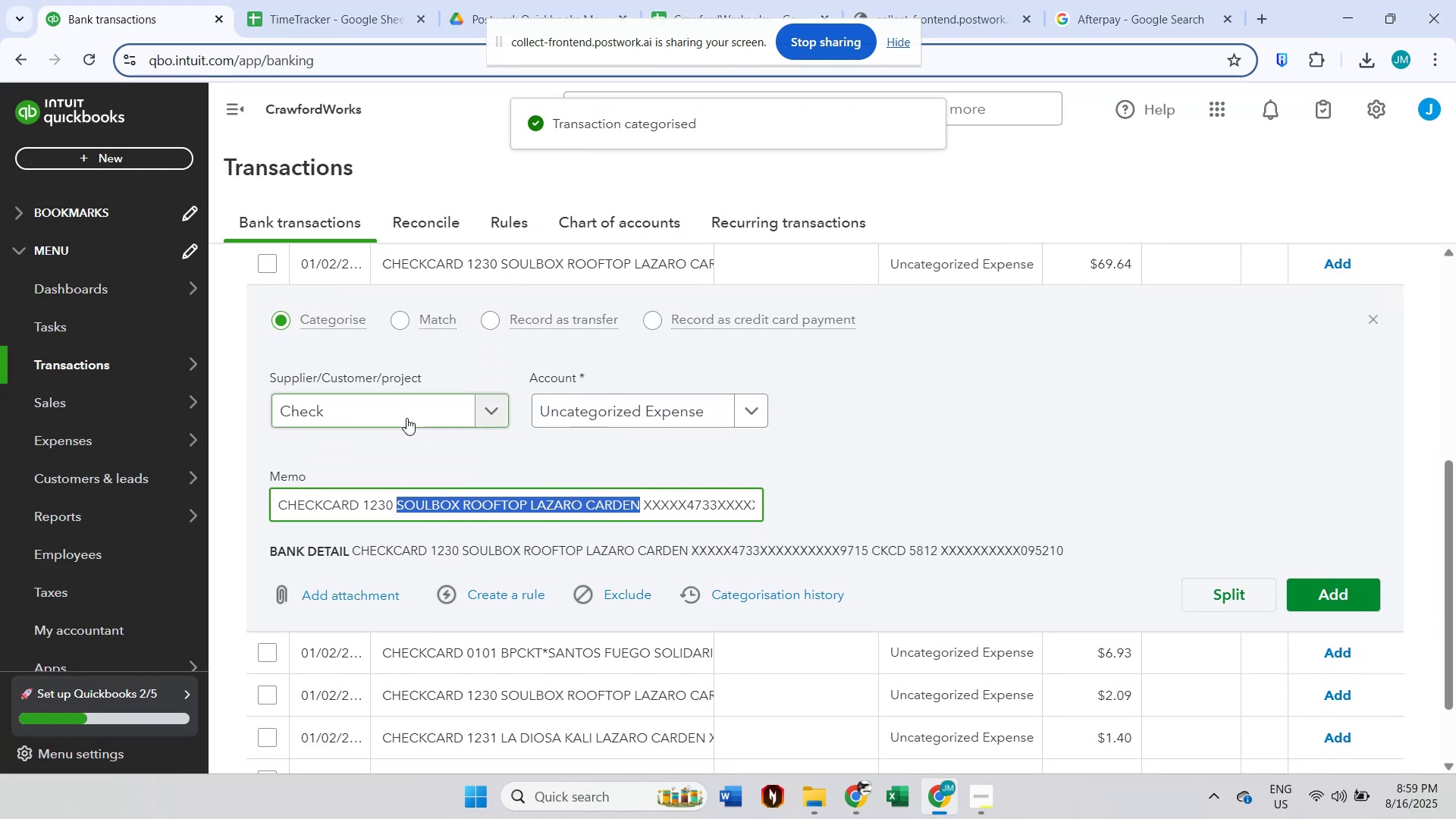 
key(Control+ControlLeft)
 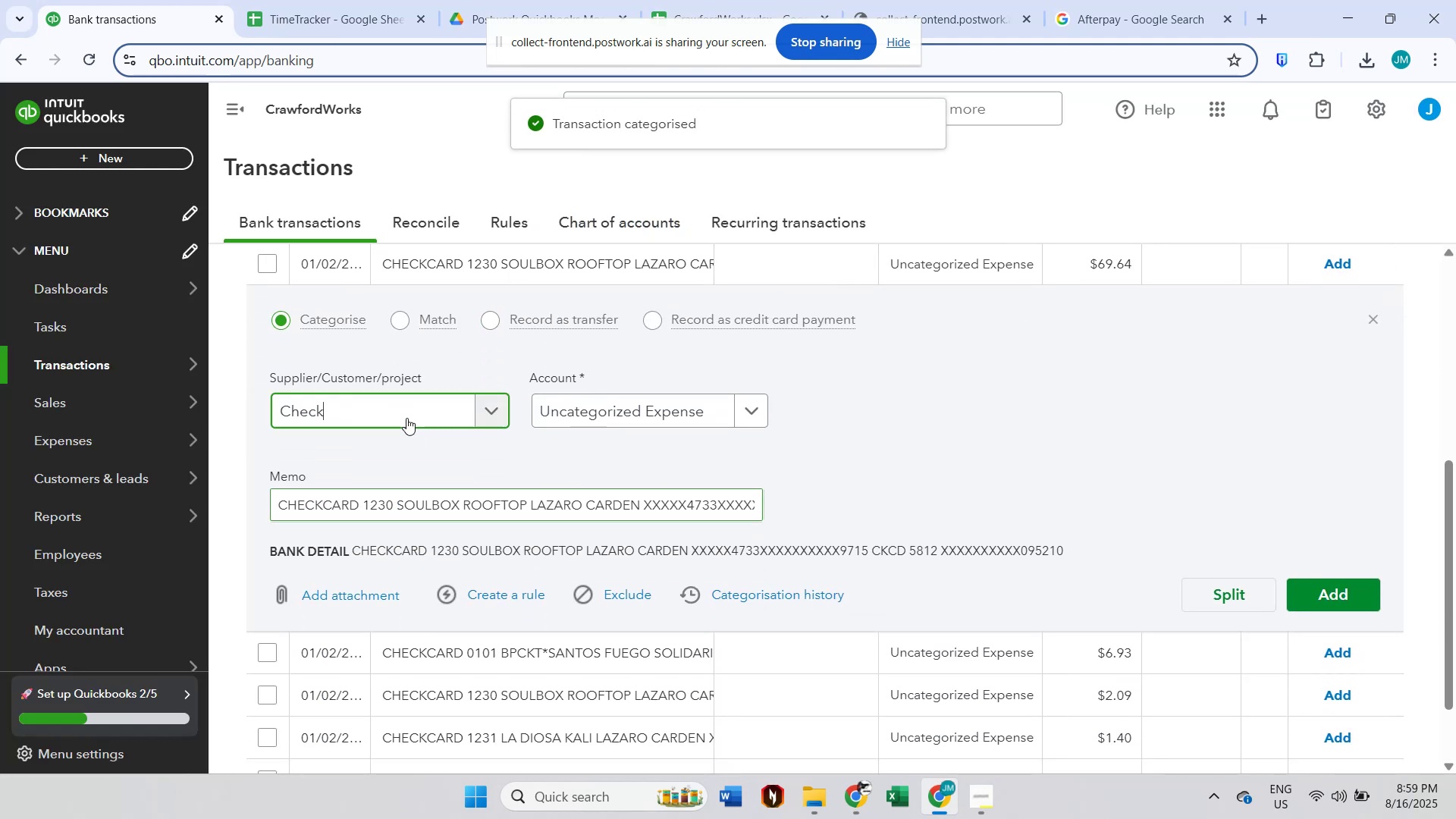 
key(Control+V)
 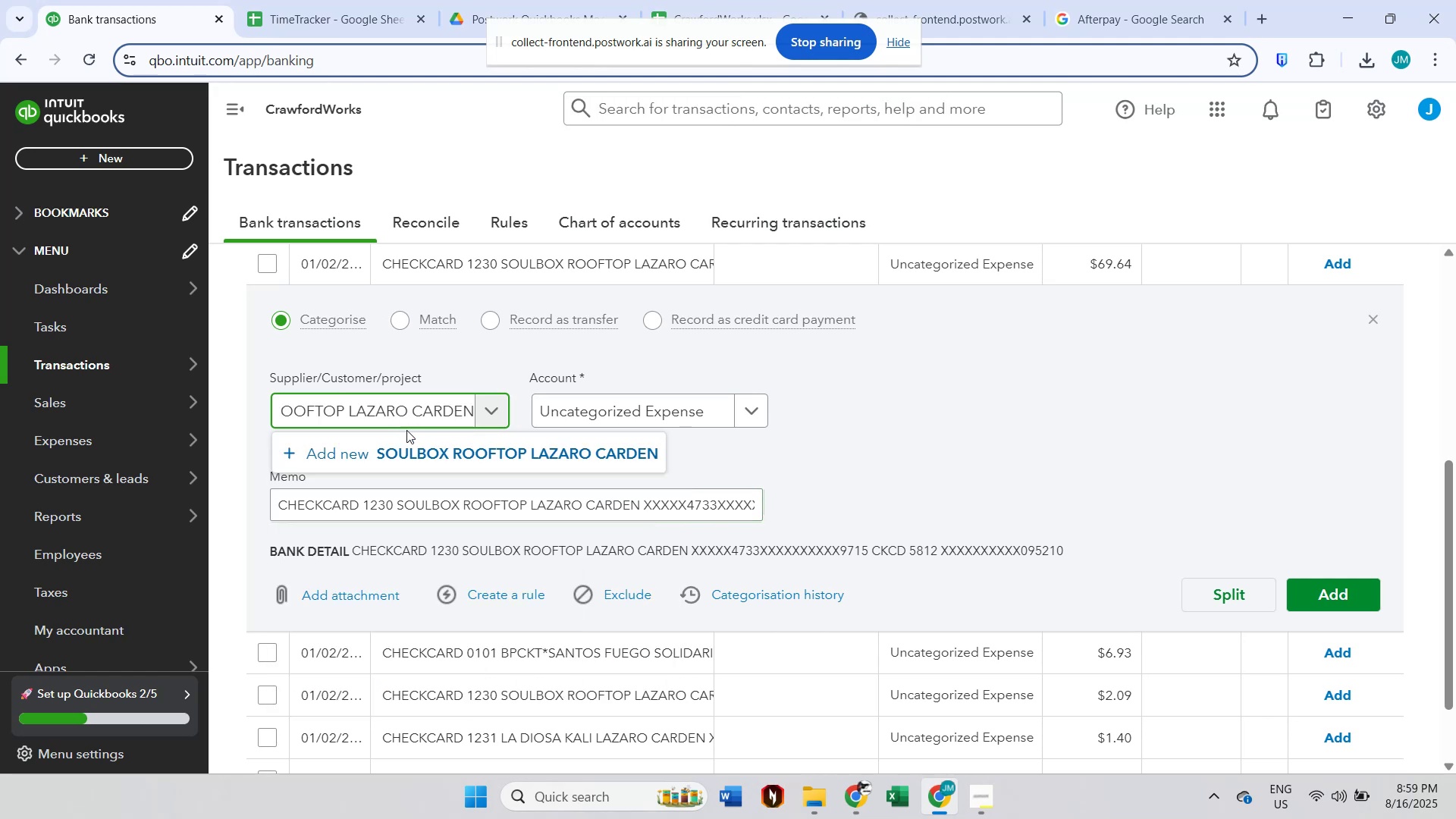 
left_click([407, 443])
 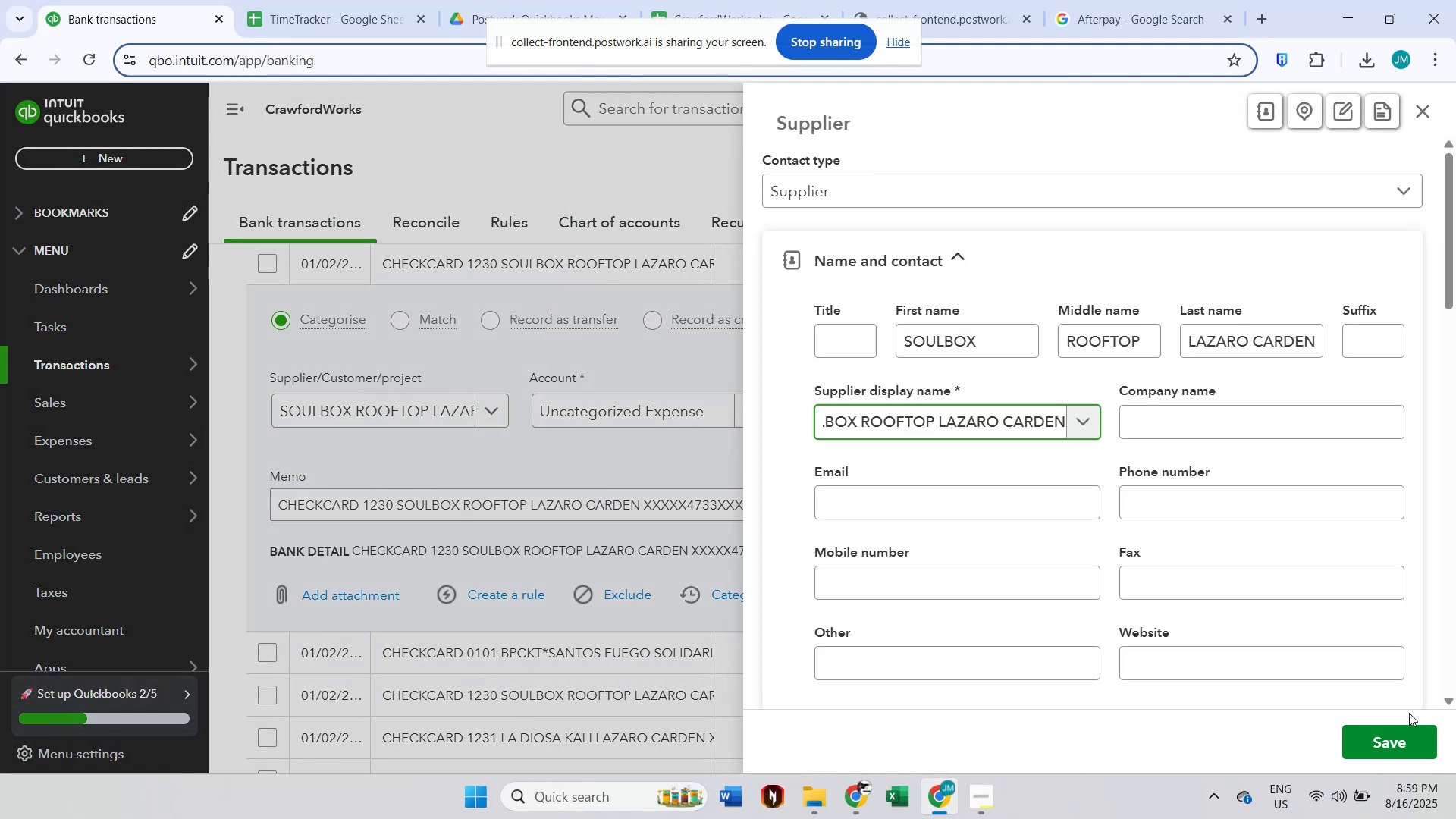 
left_click([1392, 733])
 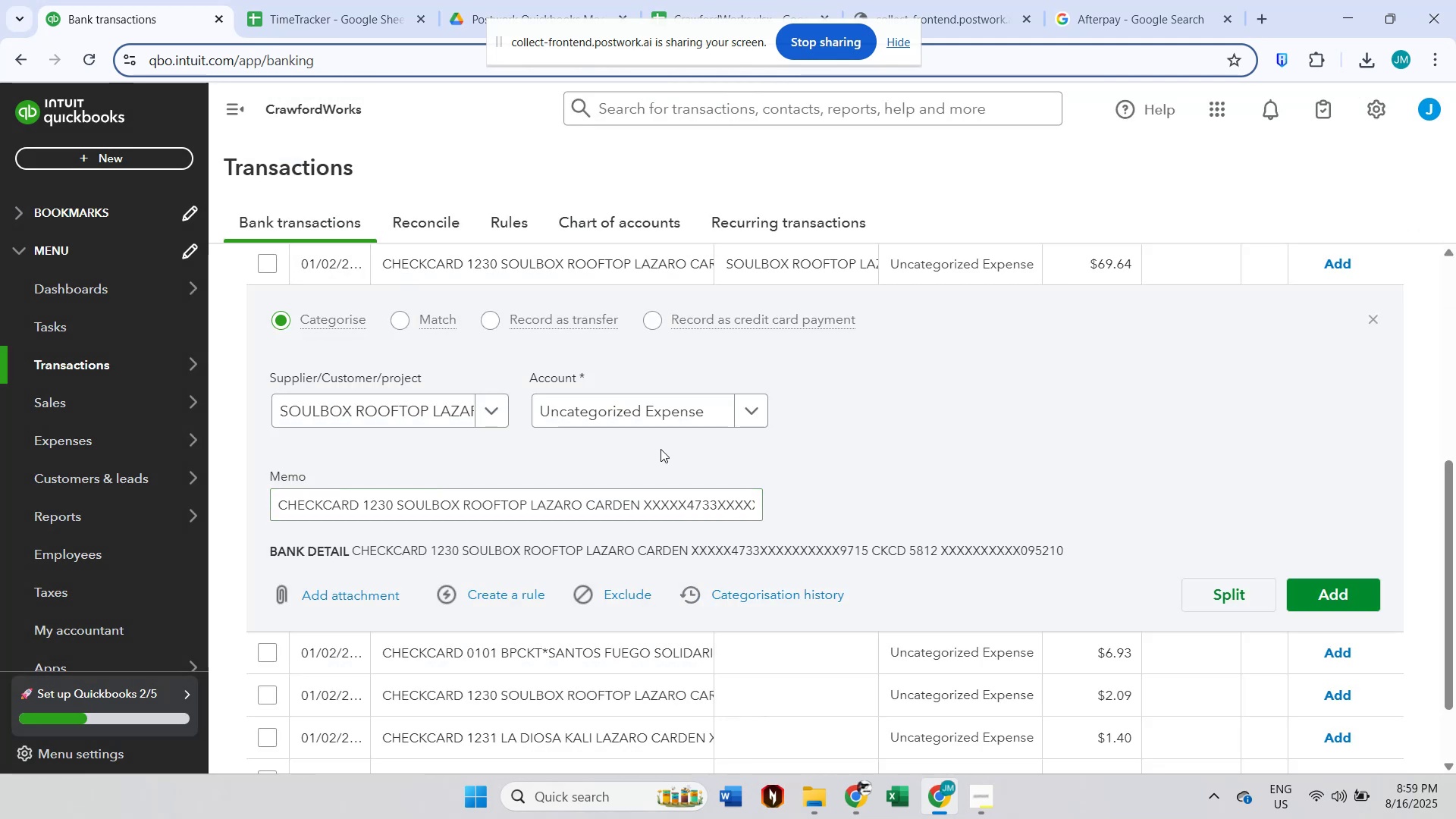 
left_click([661, 449])
 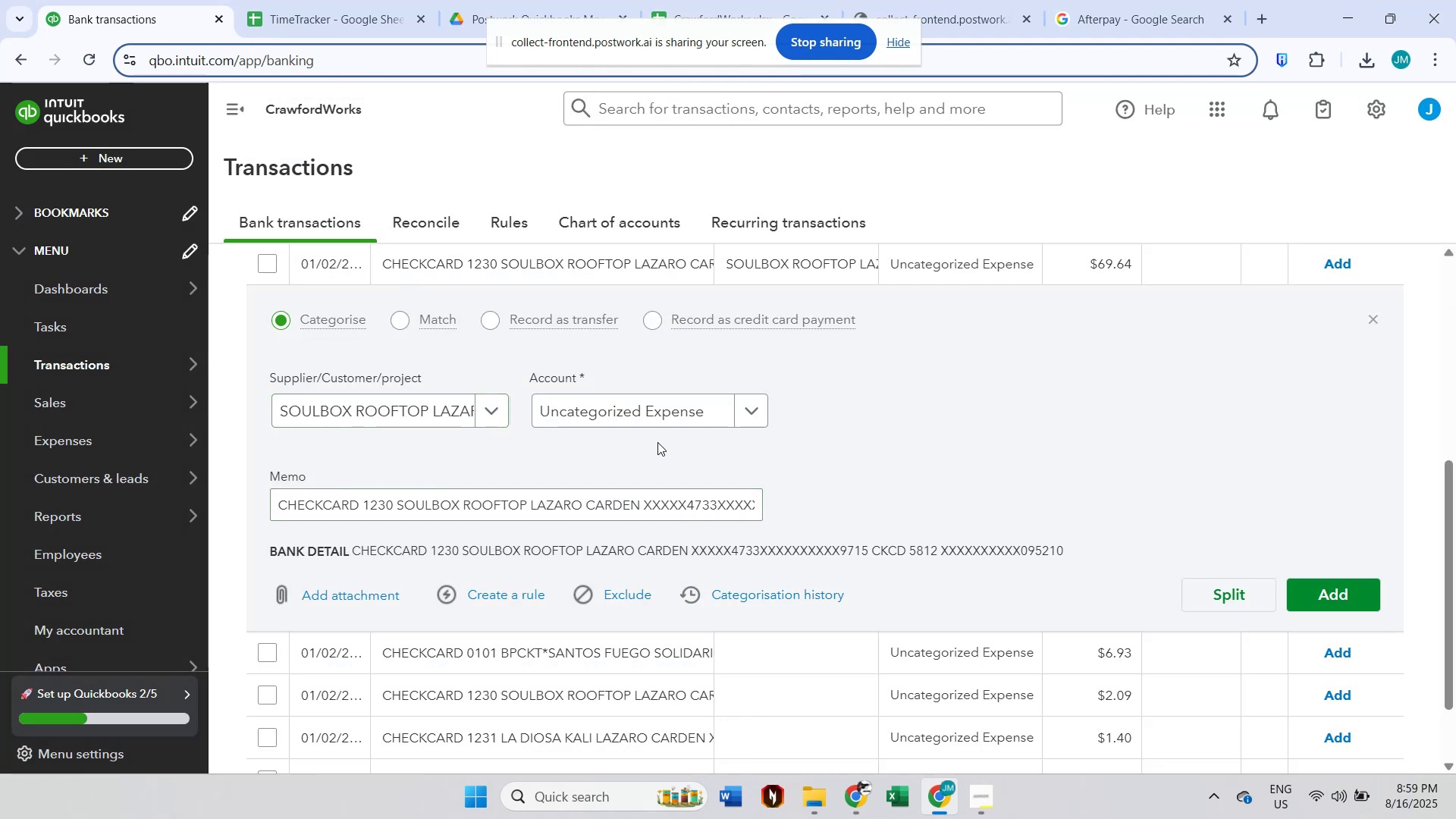 
left_click([656, 419])
 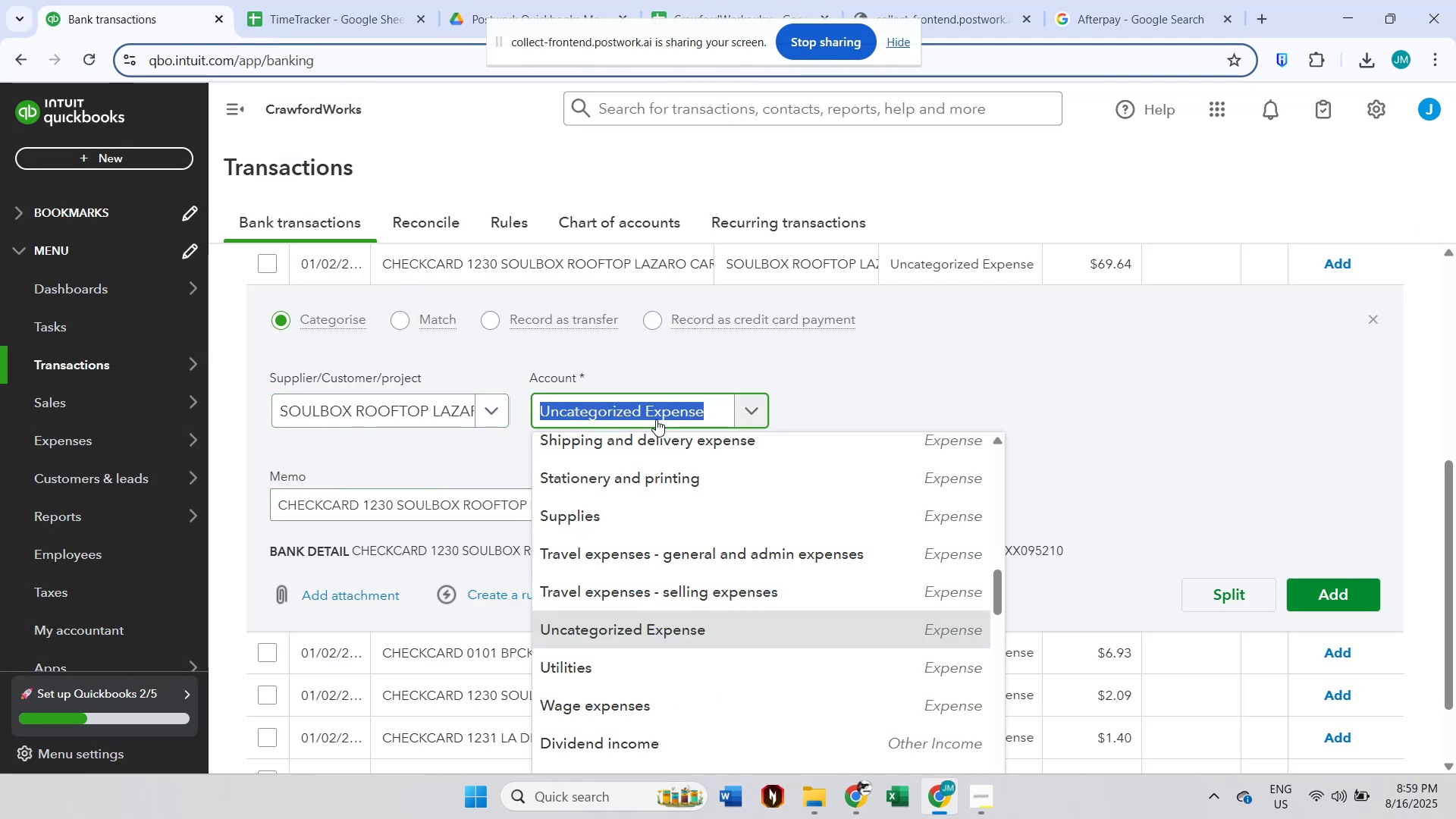 
type(meal)
 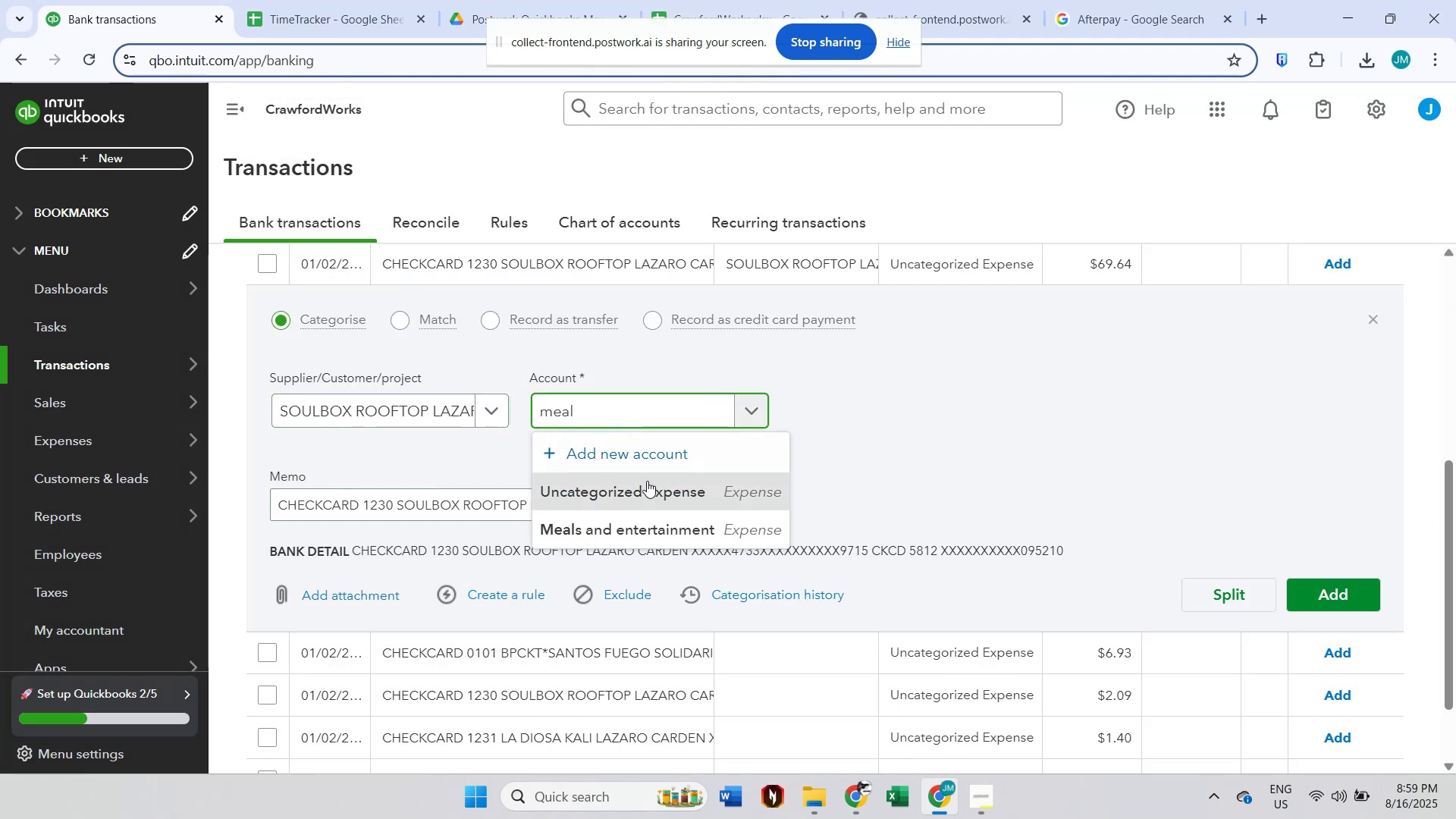 
left_click([647, 521])
 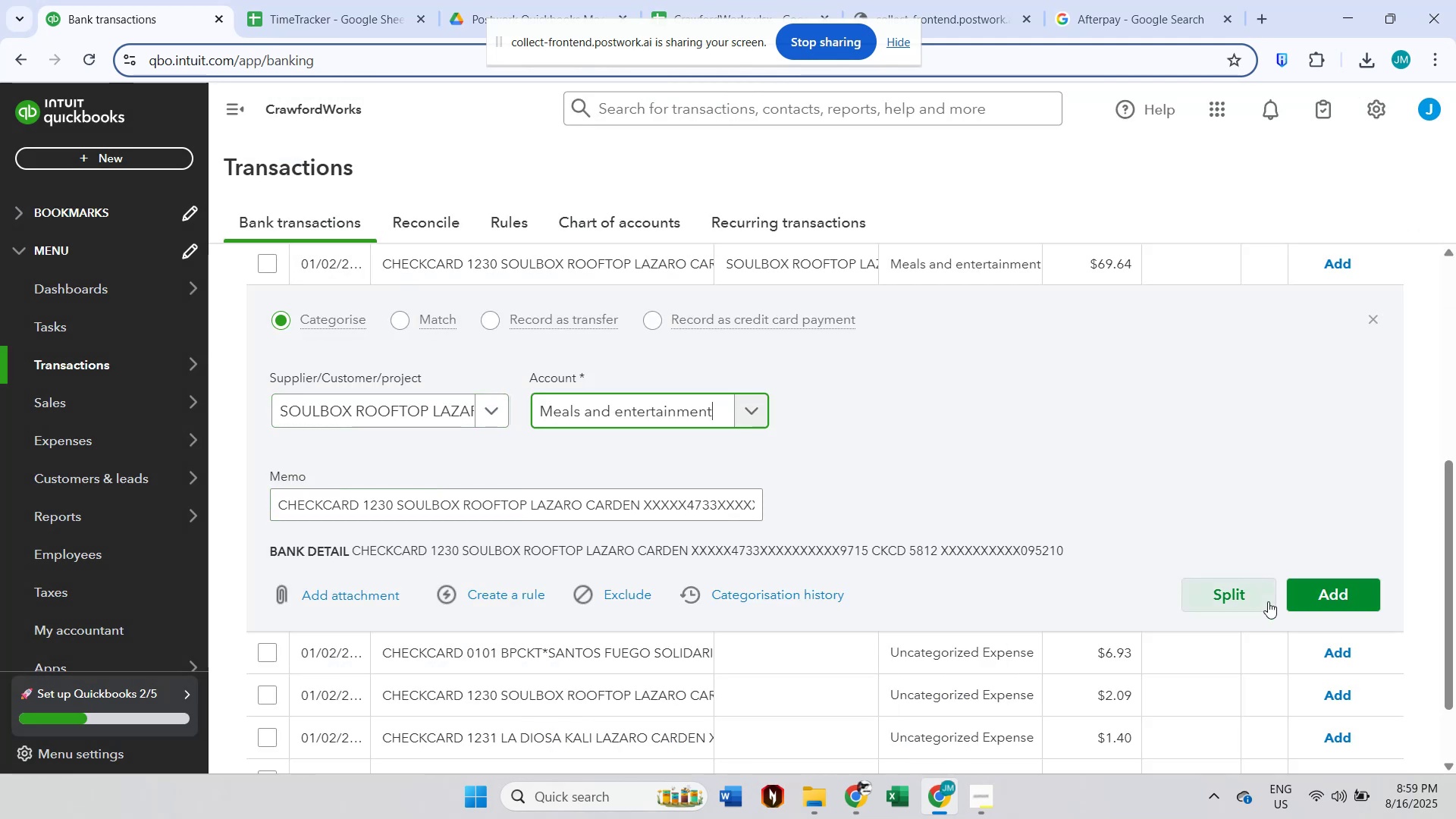 
left_click([1316, 599])
 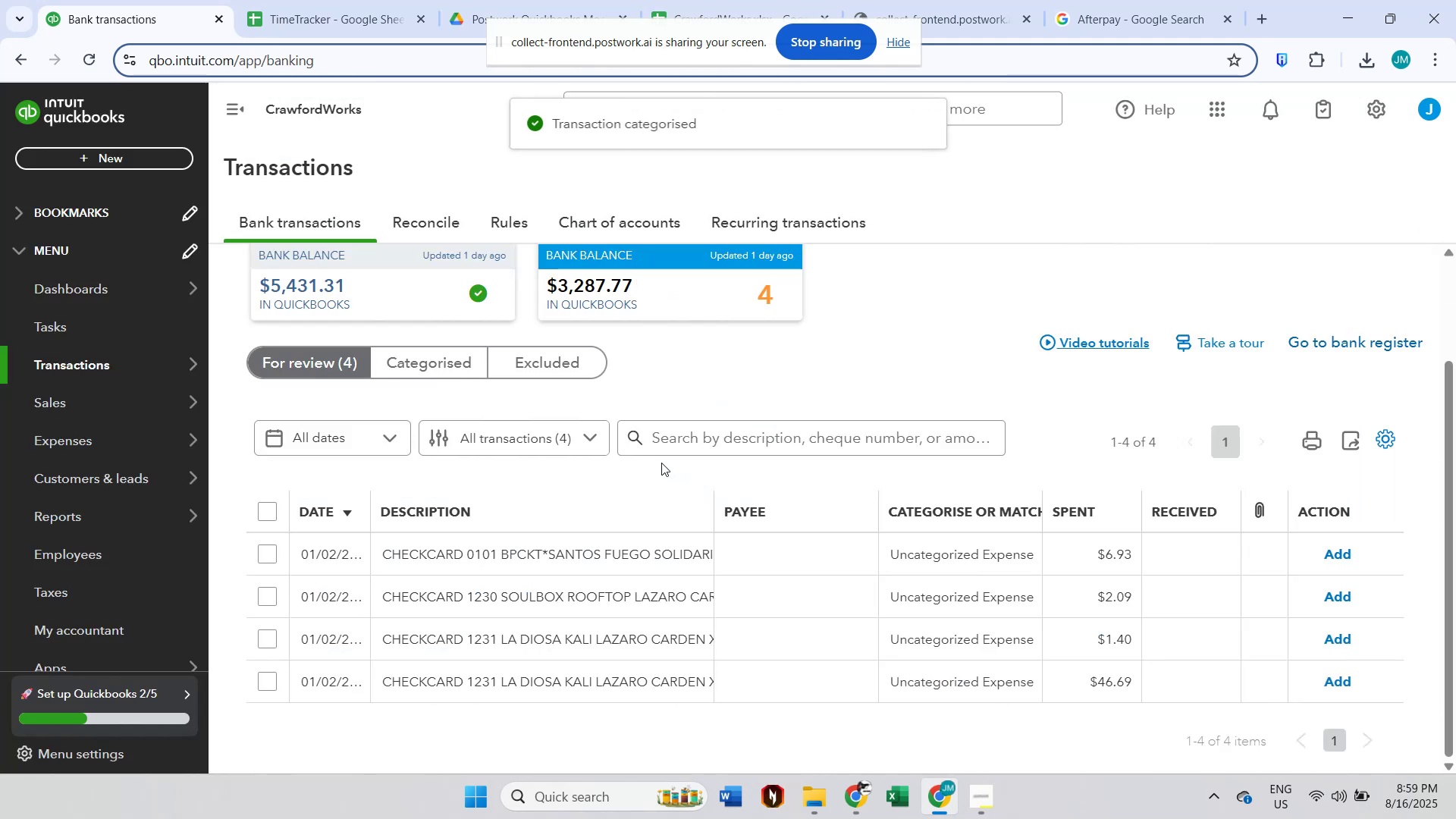 
scroll: coordinate [651, 463], scroll_direction: down, amount: 1.0
 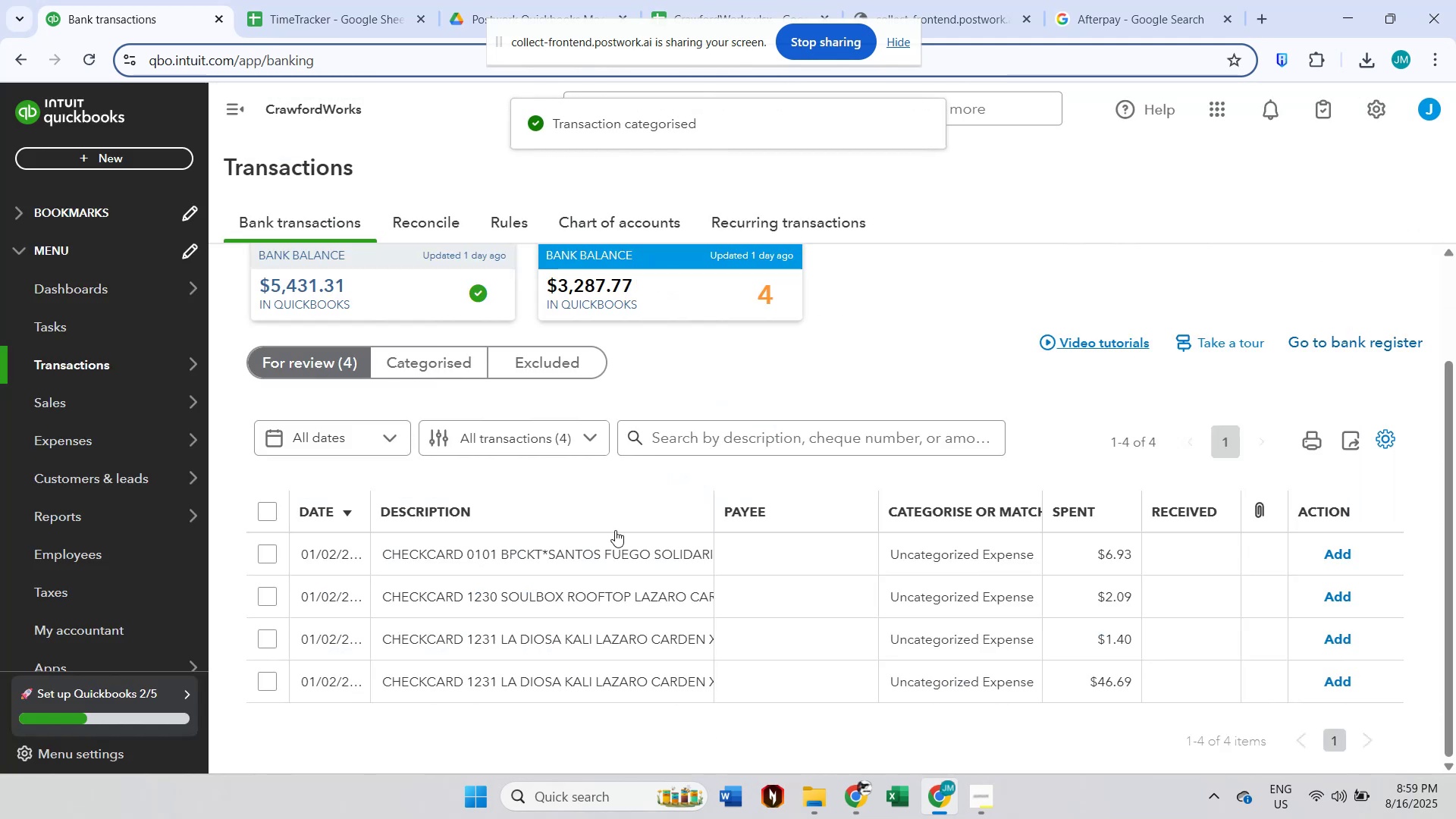 
left_click([611, 541])
 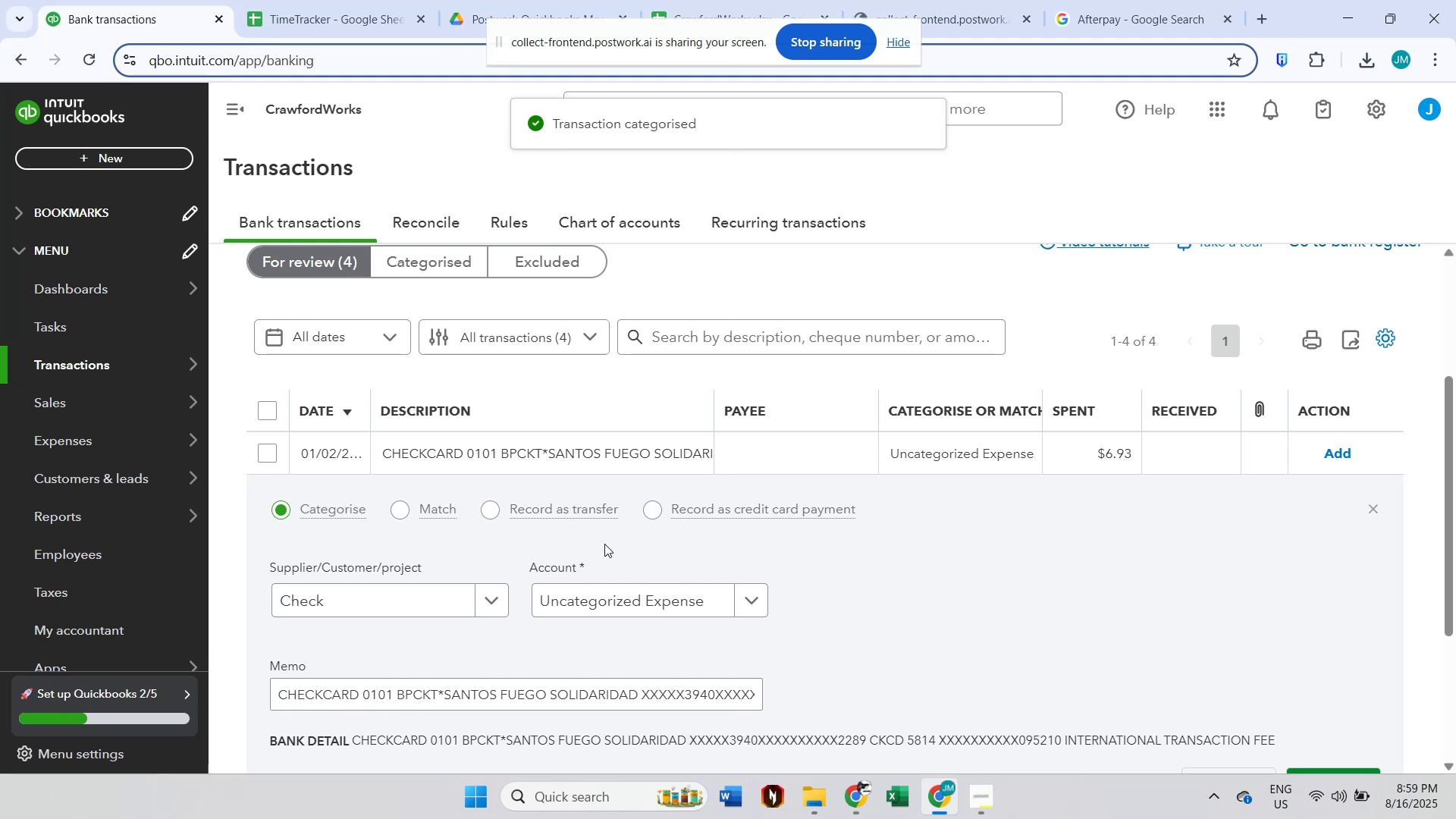 
scroll: coordinate [599, 547], scroll_direction: down, amount: 1.0
 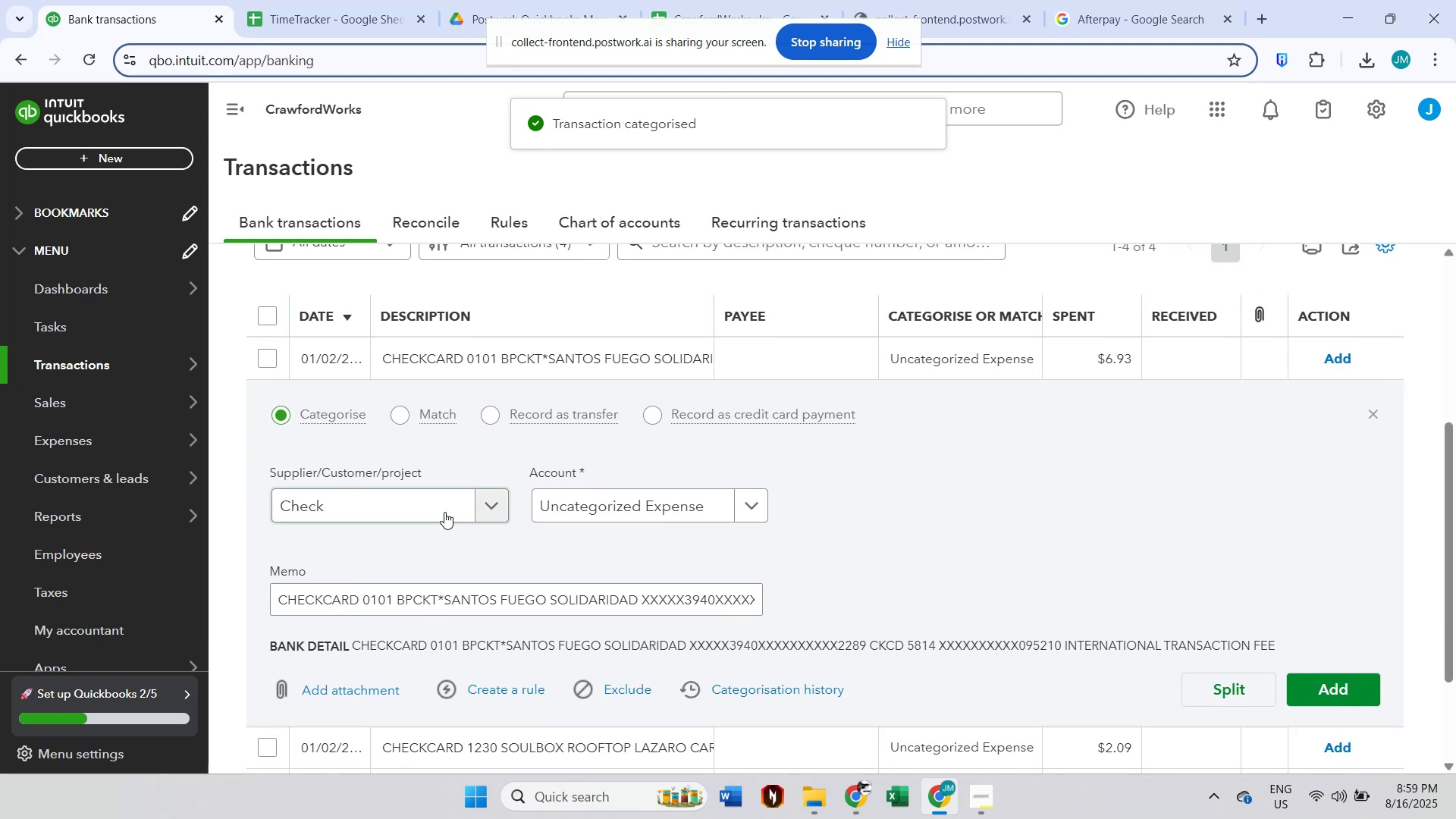 
left_click([441, 510])
 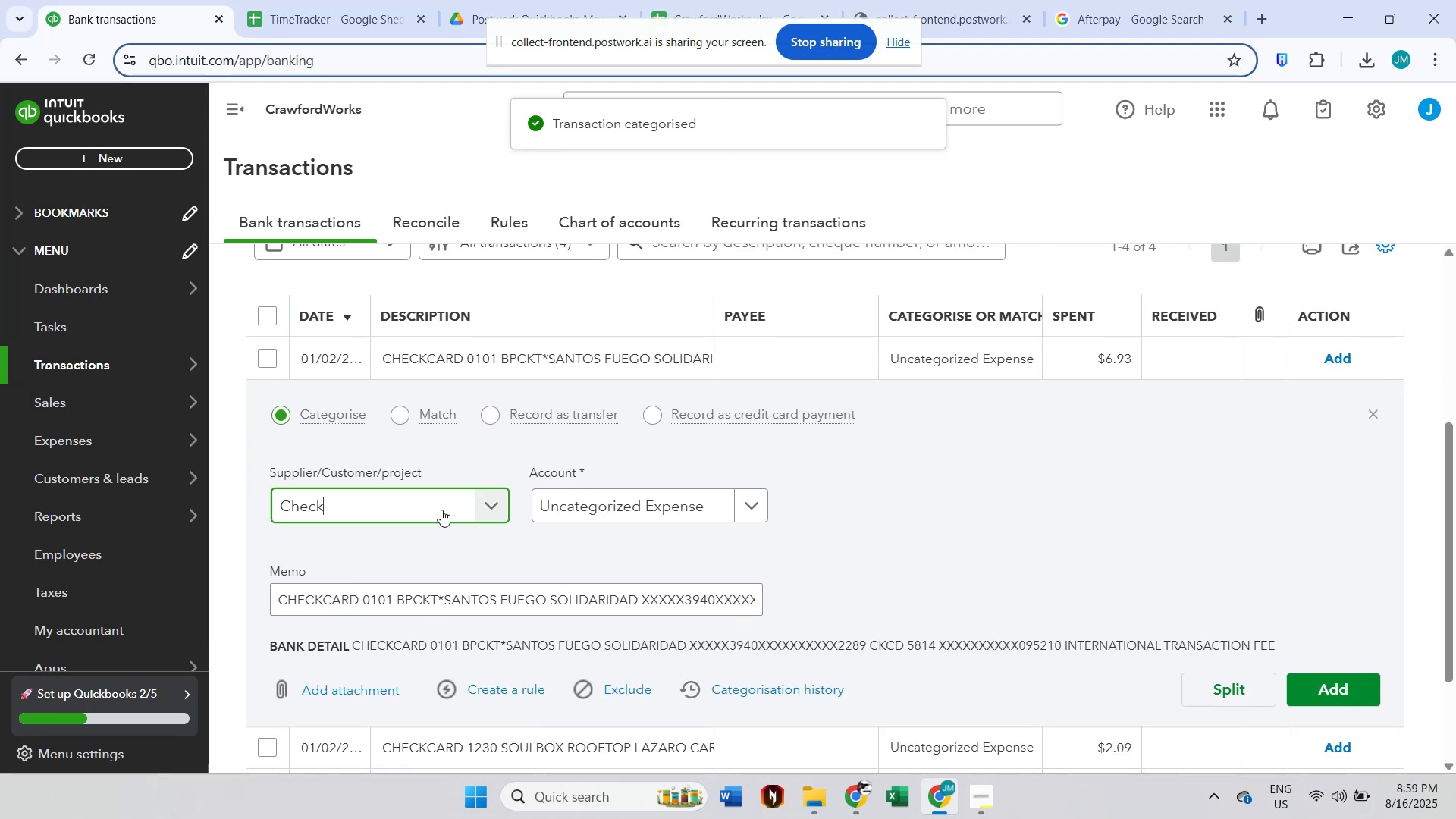 
type(sa)
 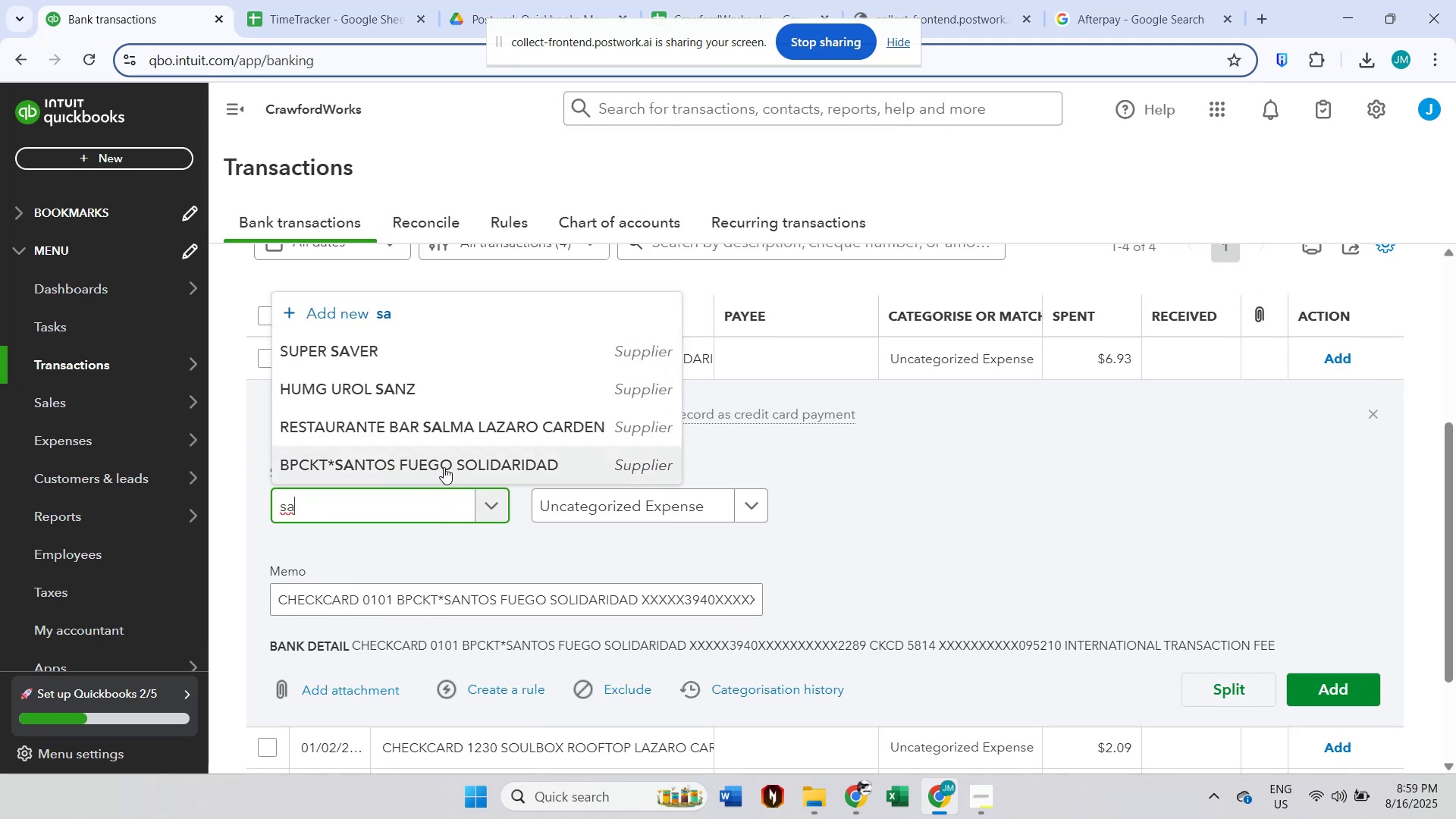 
left_click([444, 467])
 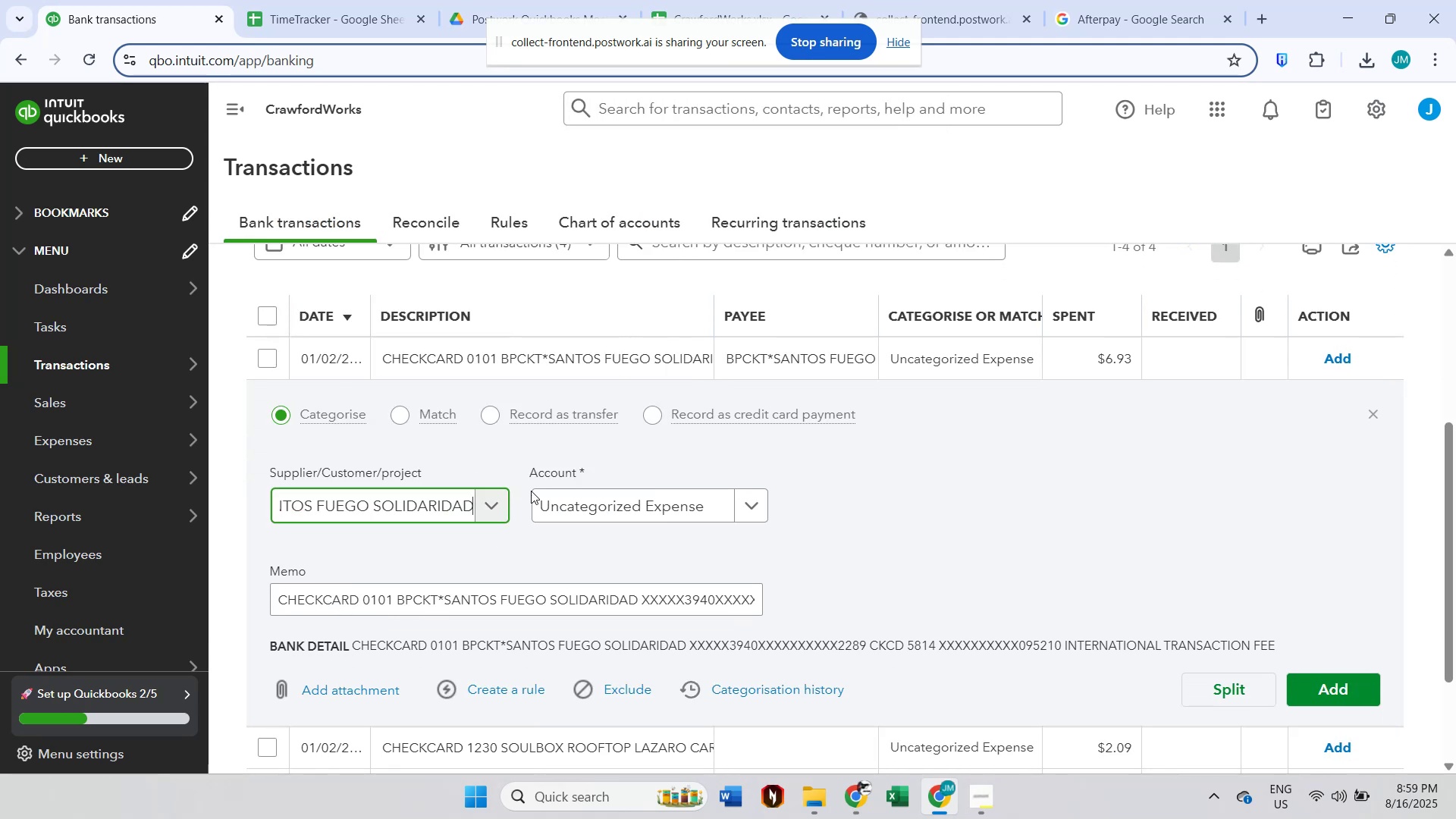 
left_click([623, 516])
 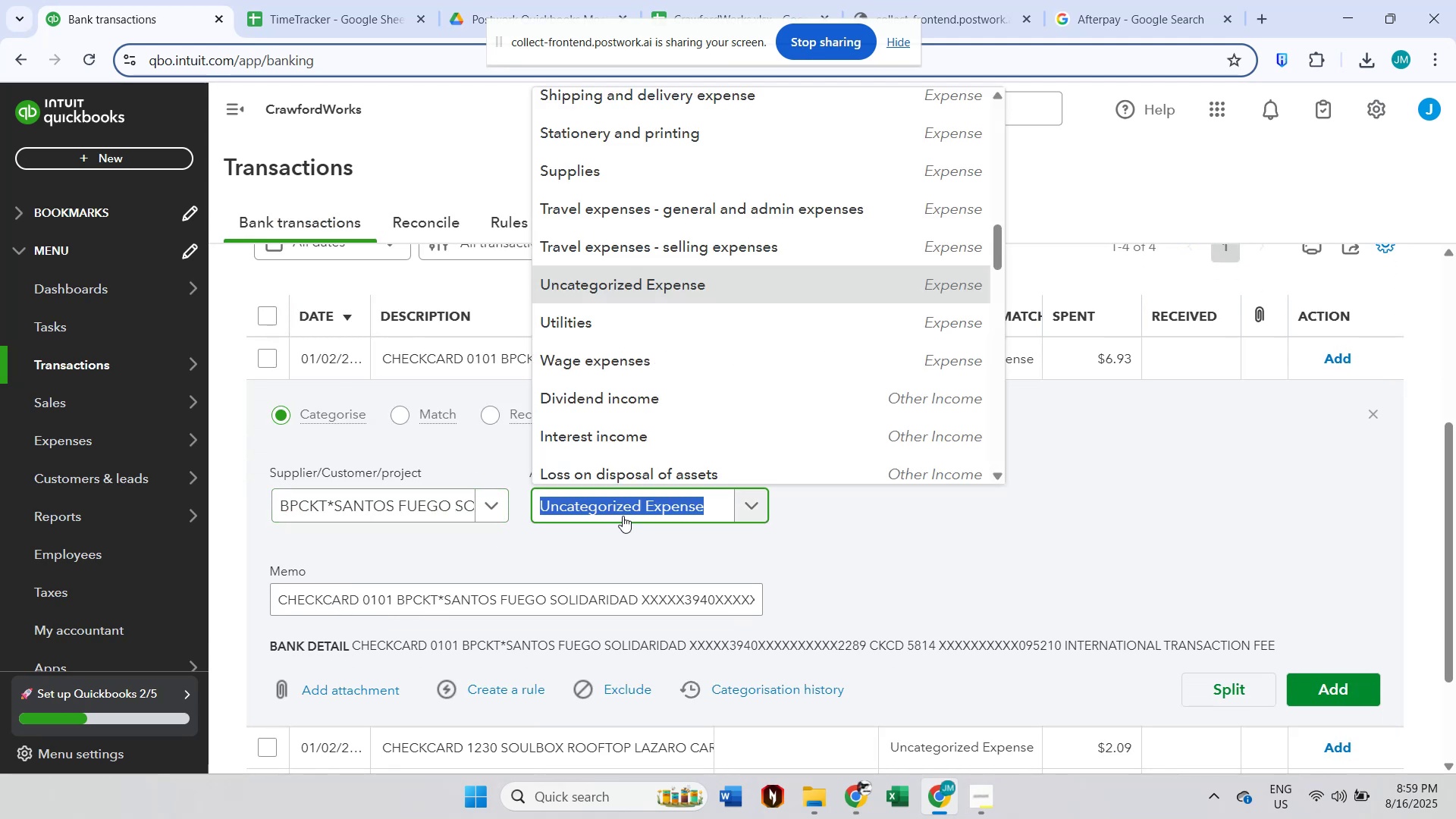 
type(other)
 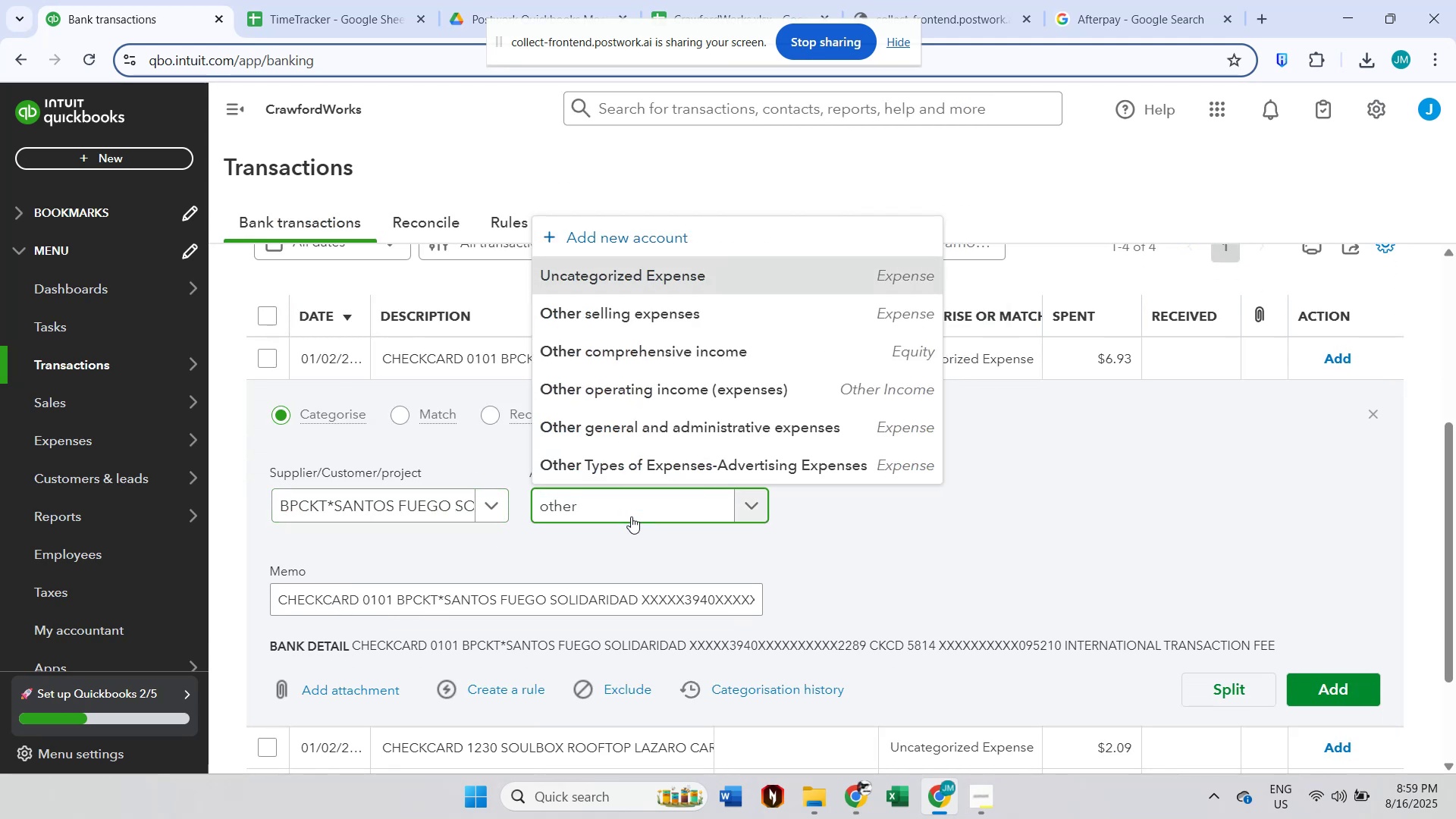 
left_click([654, 431])
 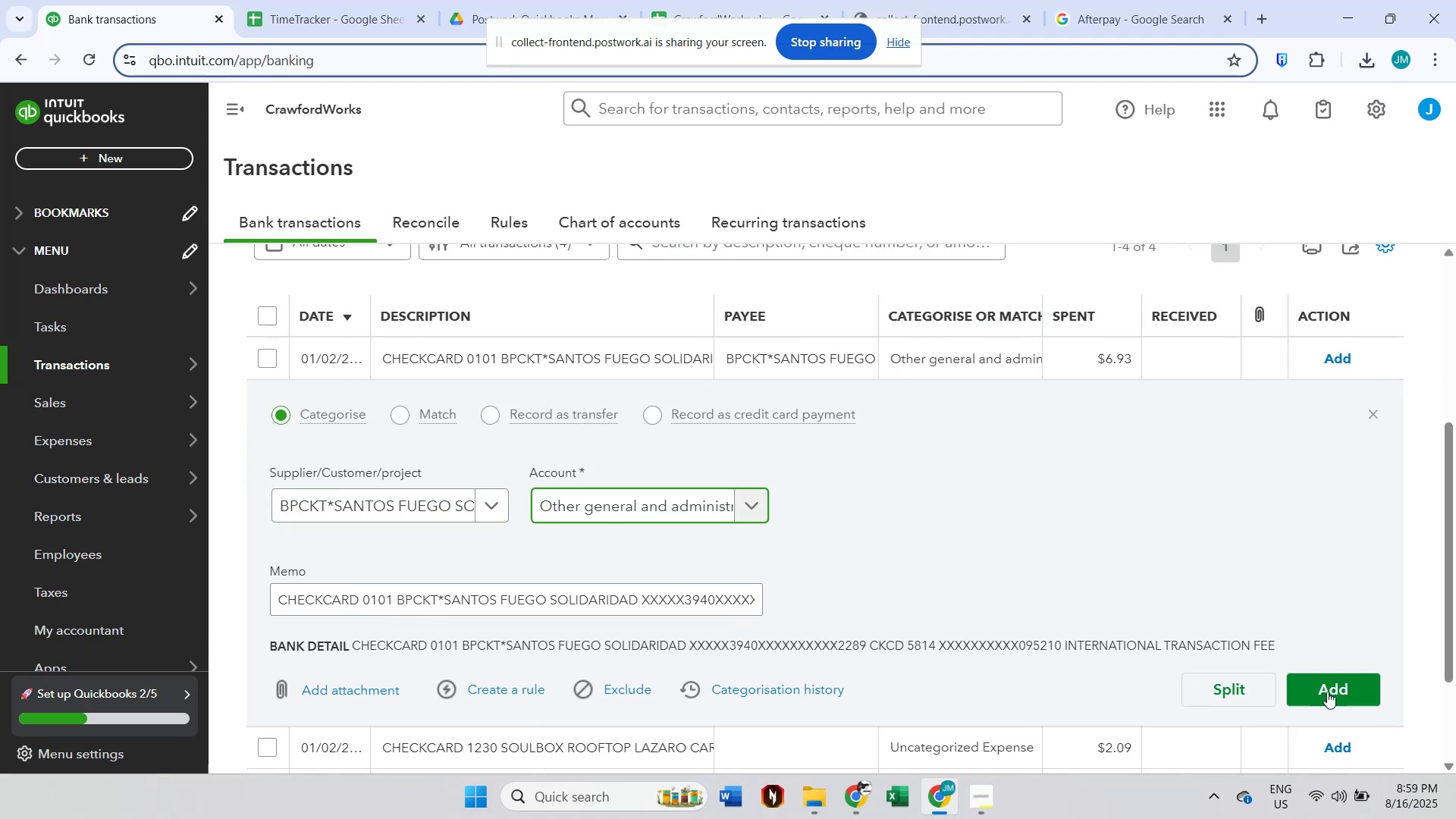 
left_click([1355, 701])
 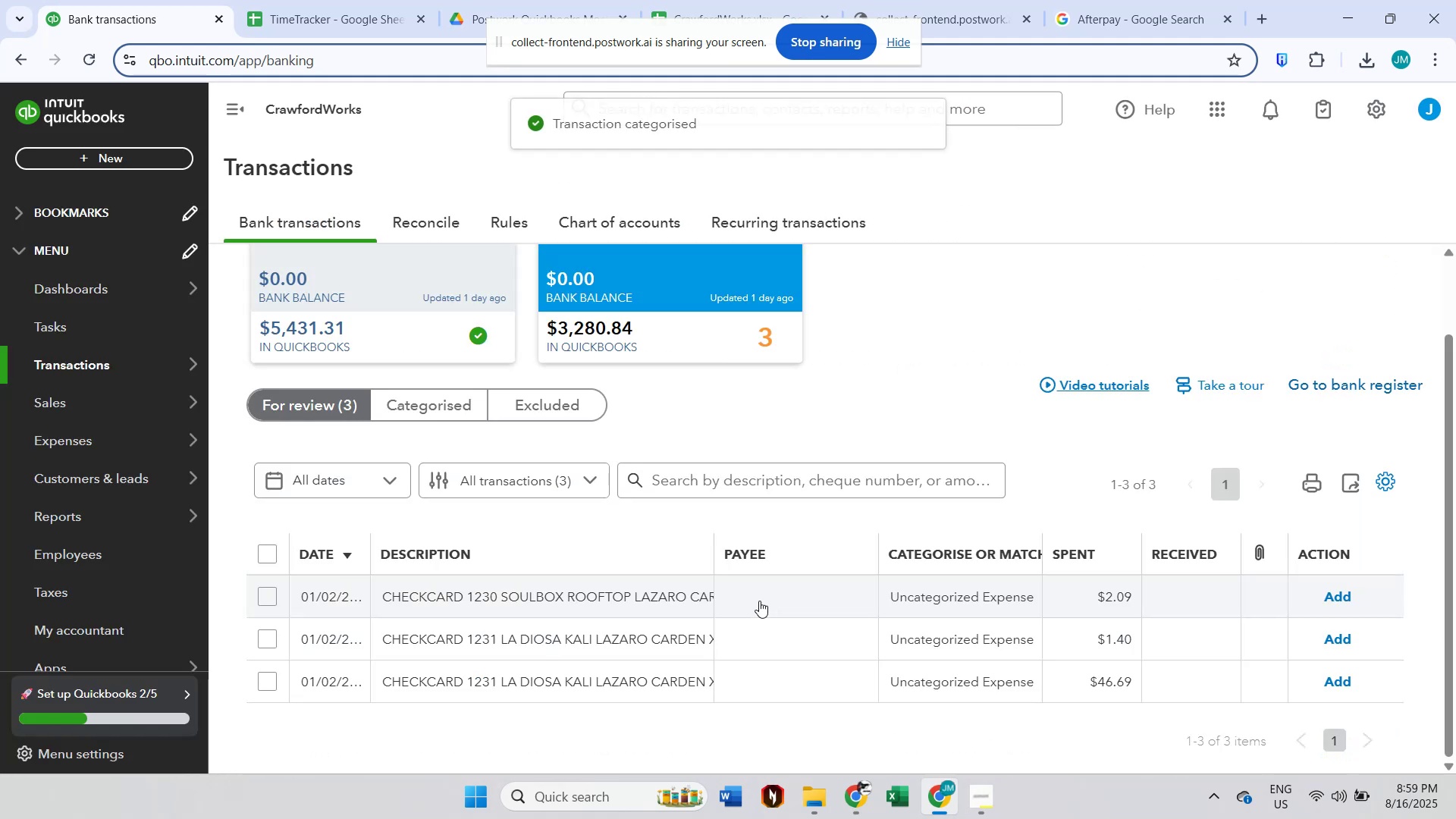 
scroll: coordinate [759, 598], scroll_direction: down, amount: 1.0
 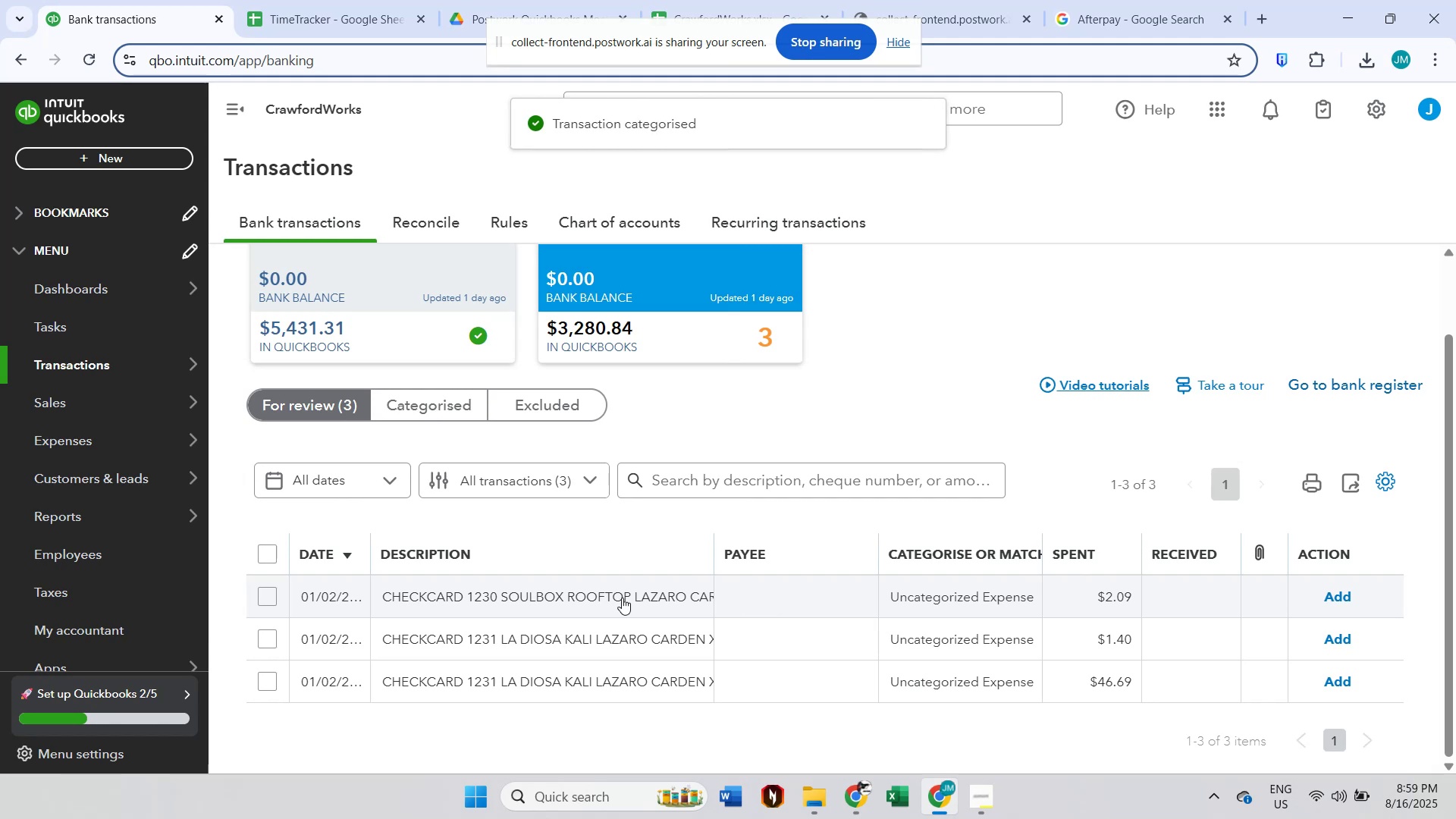 
left_click([622, 598])
 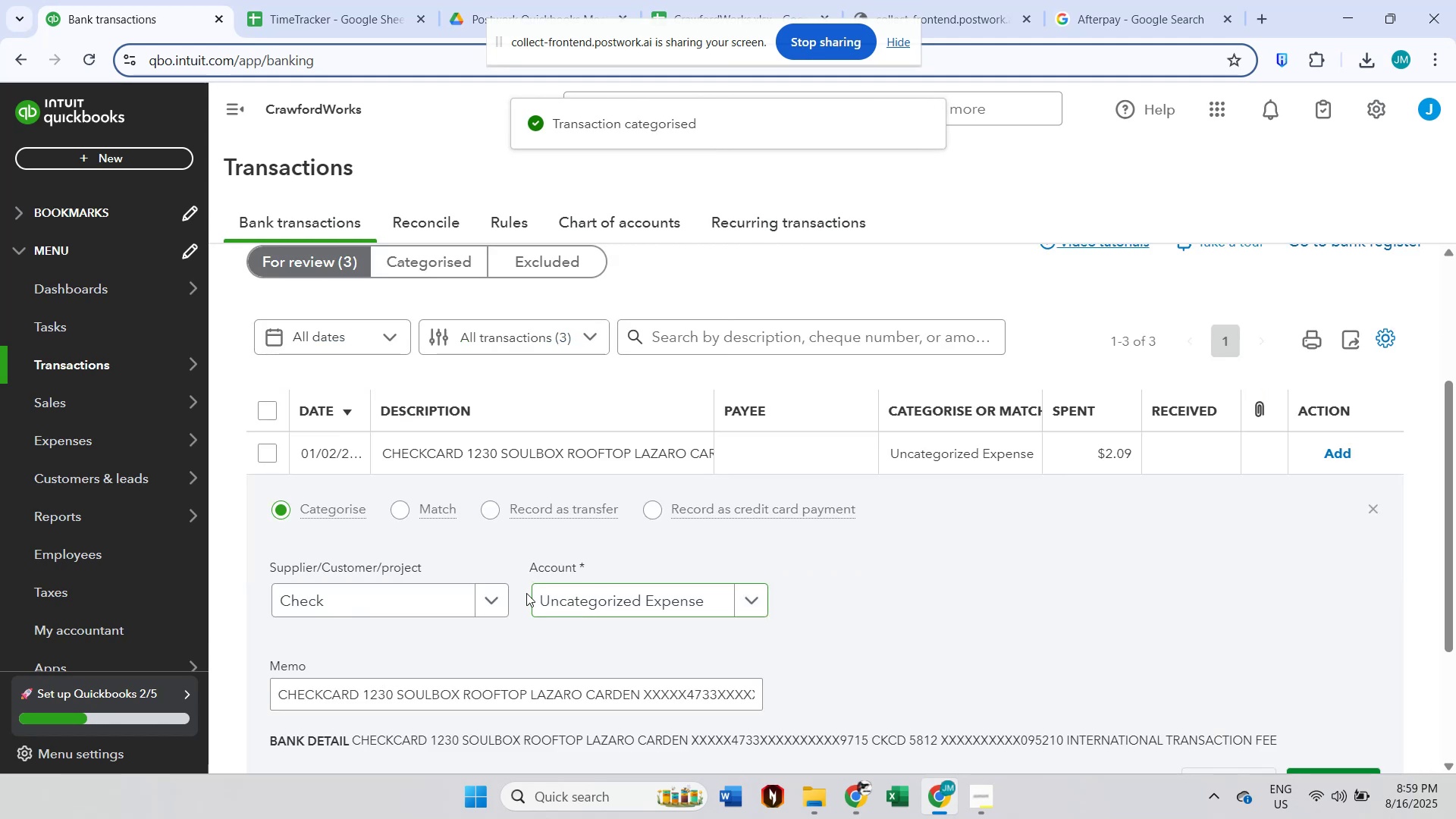 
scroll: coordinate [499, 610], scroll_direction: down, amount: 1.0
 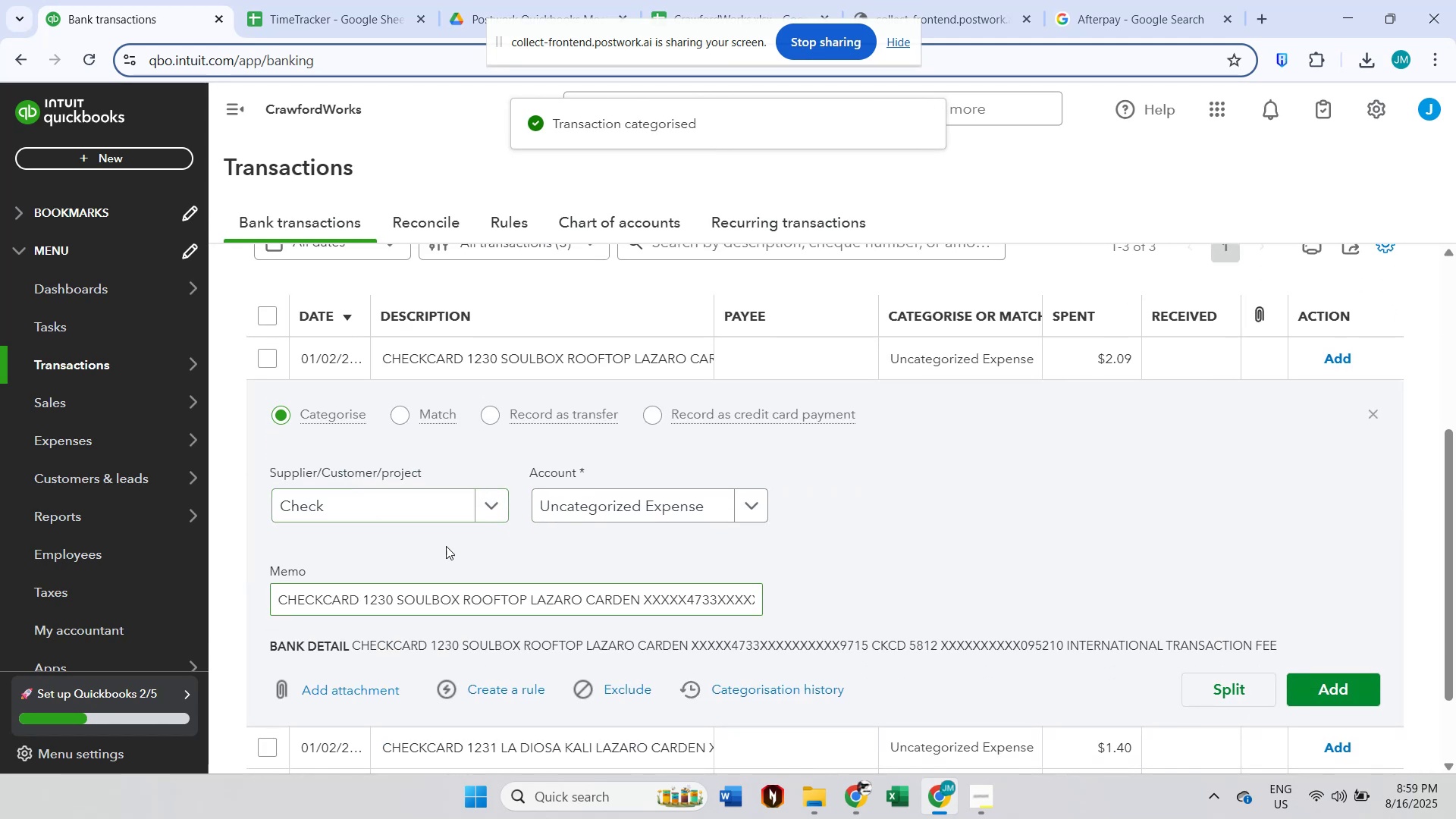 
left_click([421, 514])
 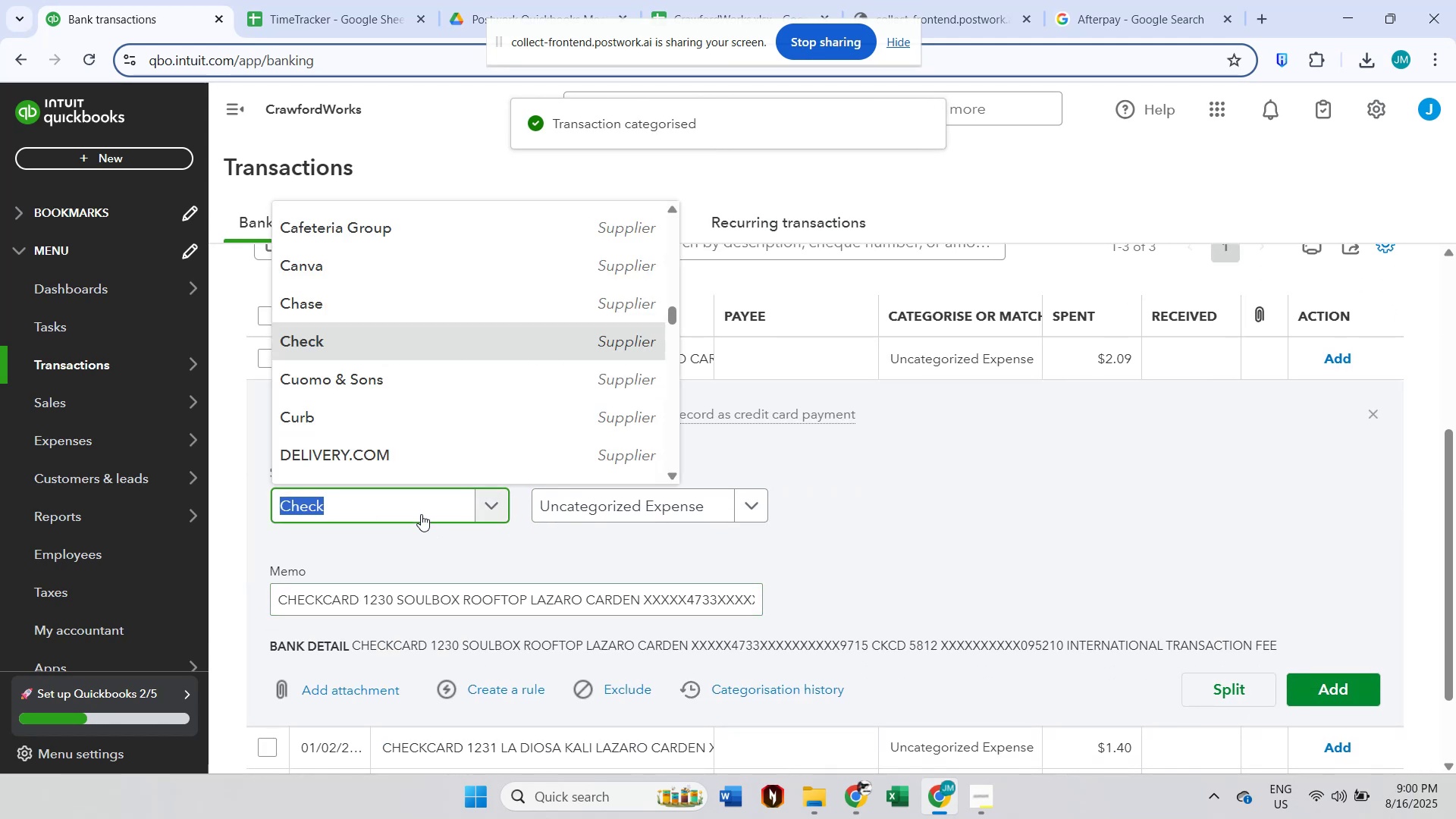 
type(sou)
 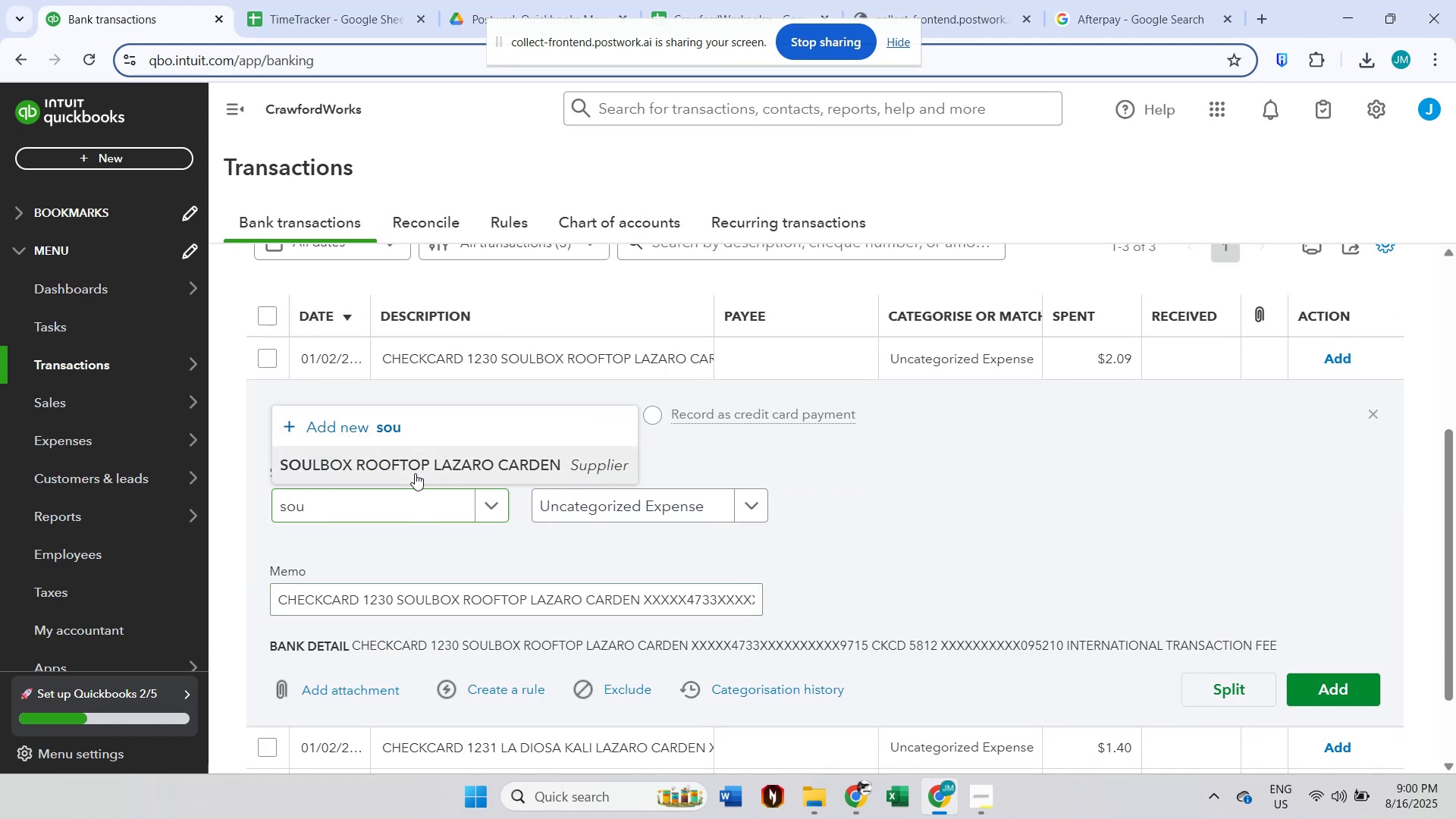 
double_click([568, 509])
 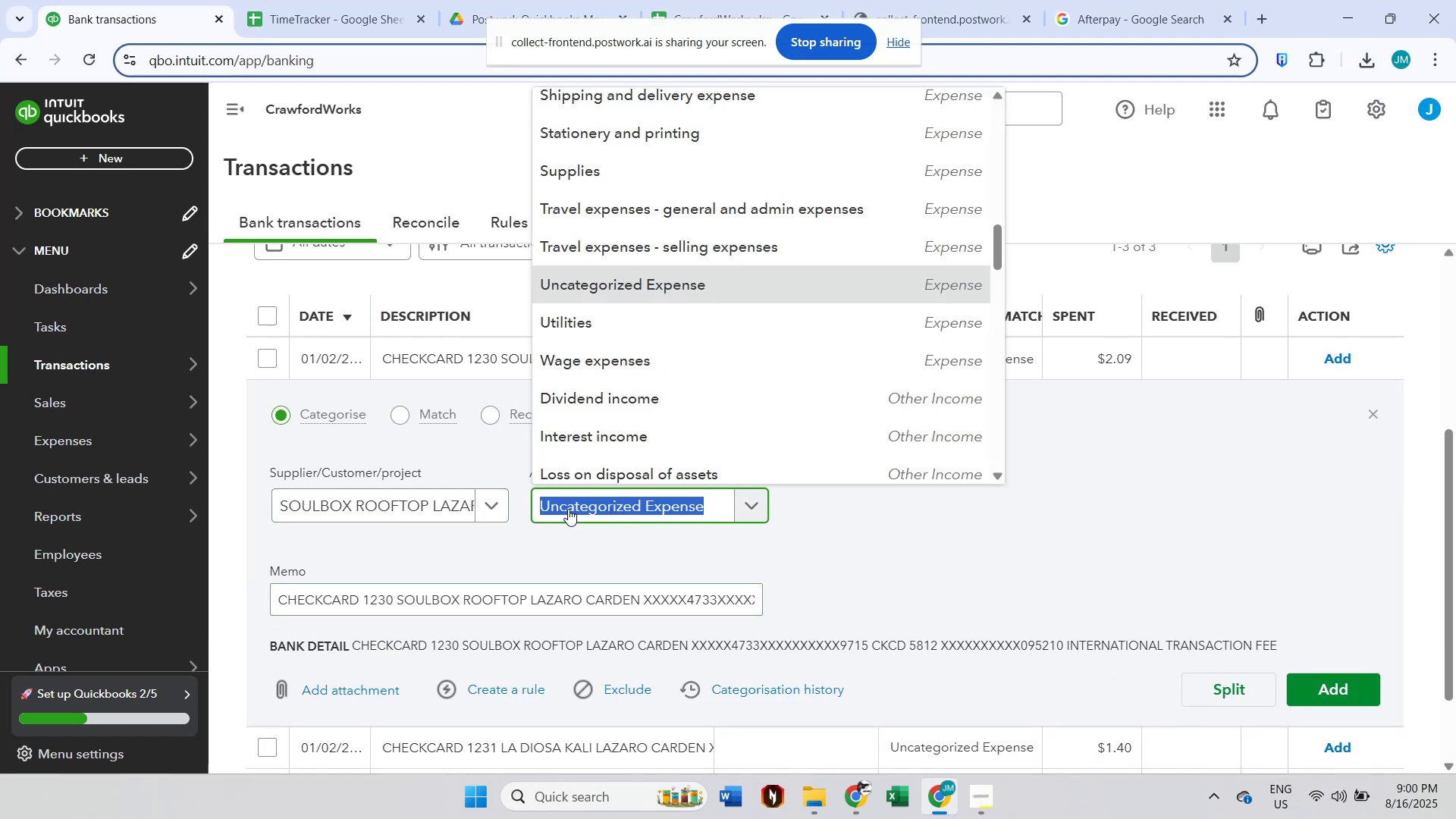 
type(meal)
 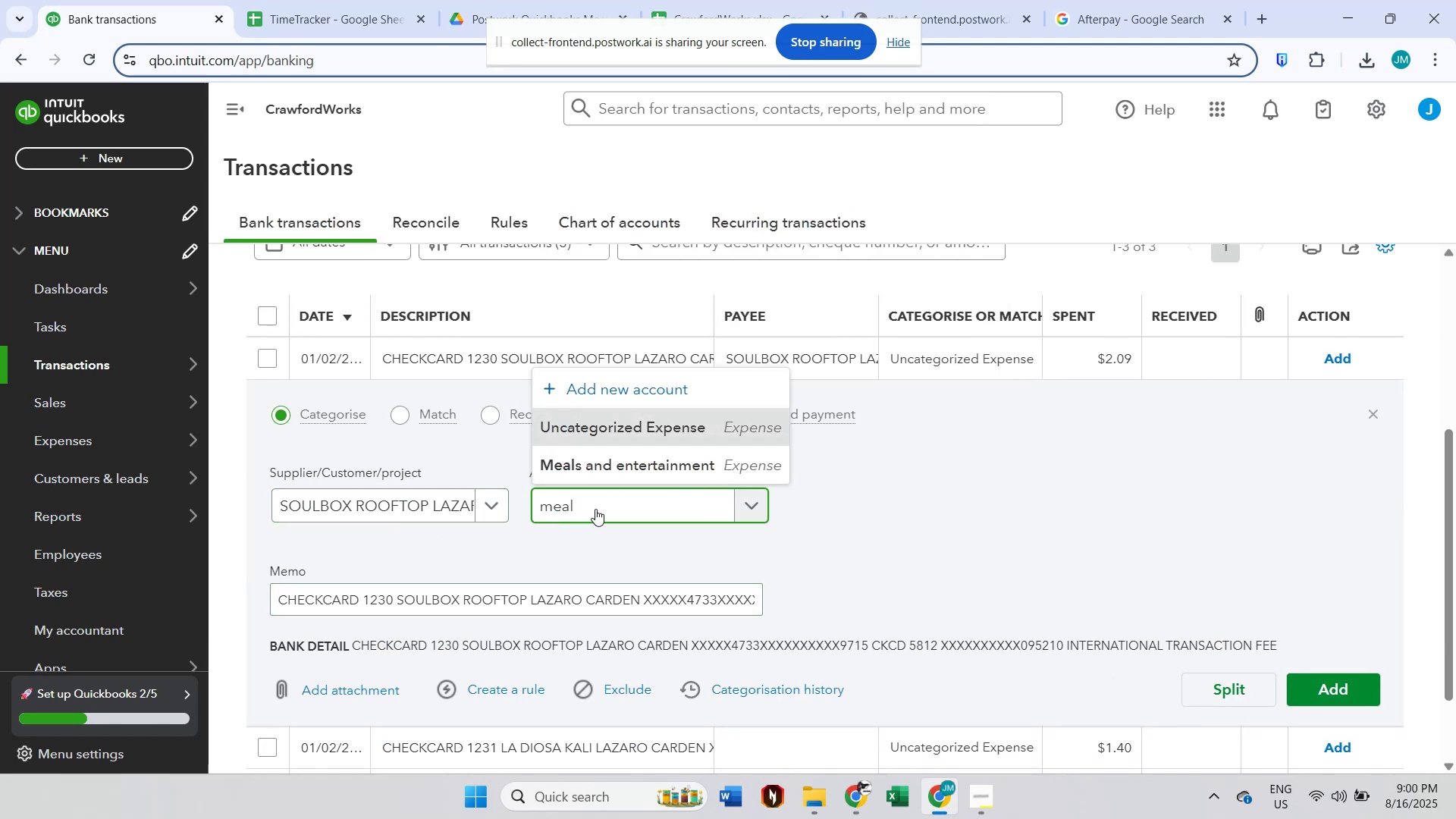 
left_click([657, 472])
 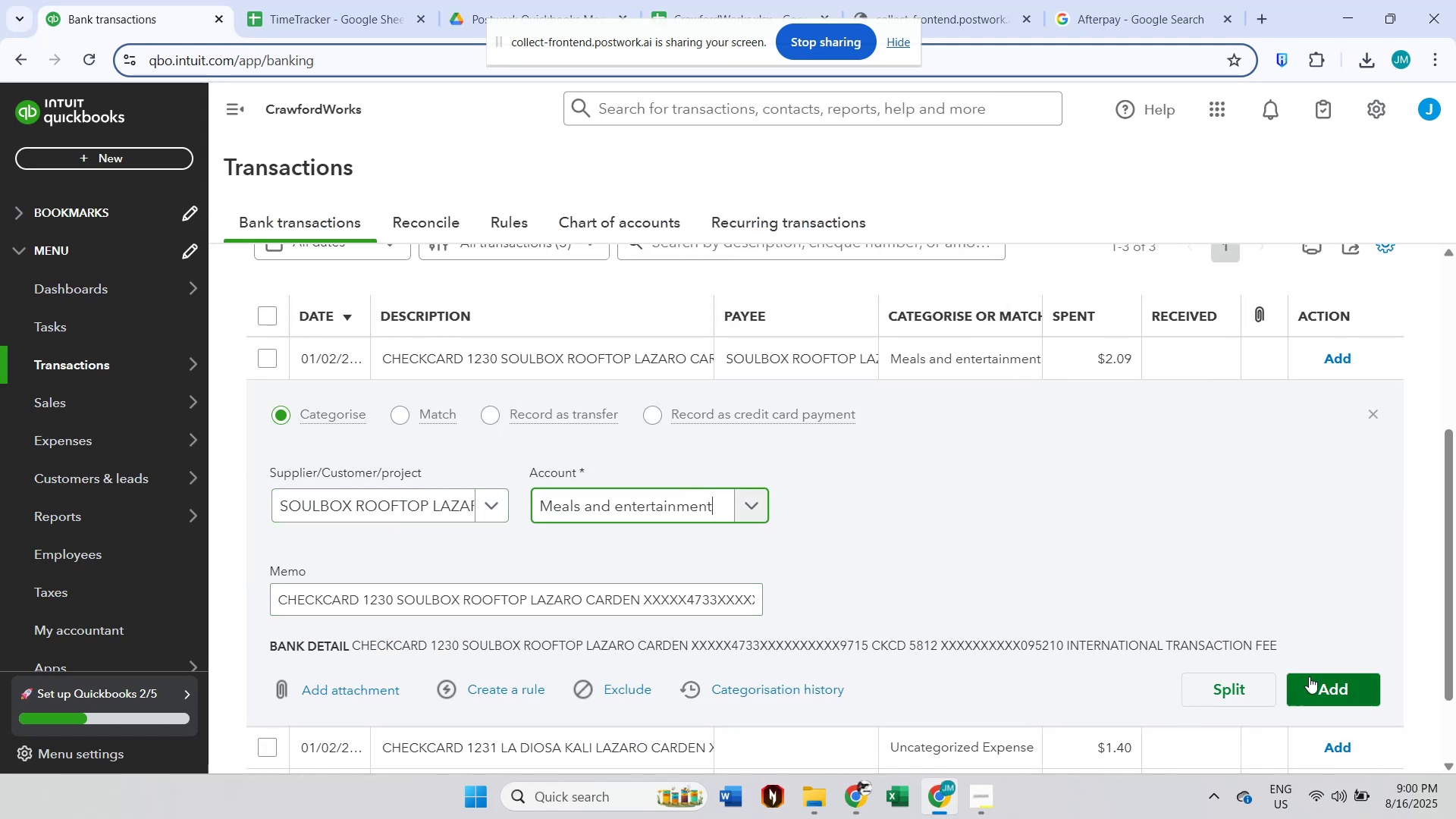 
left_click([1310, 676])
 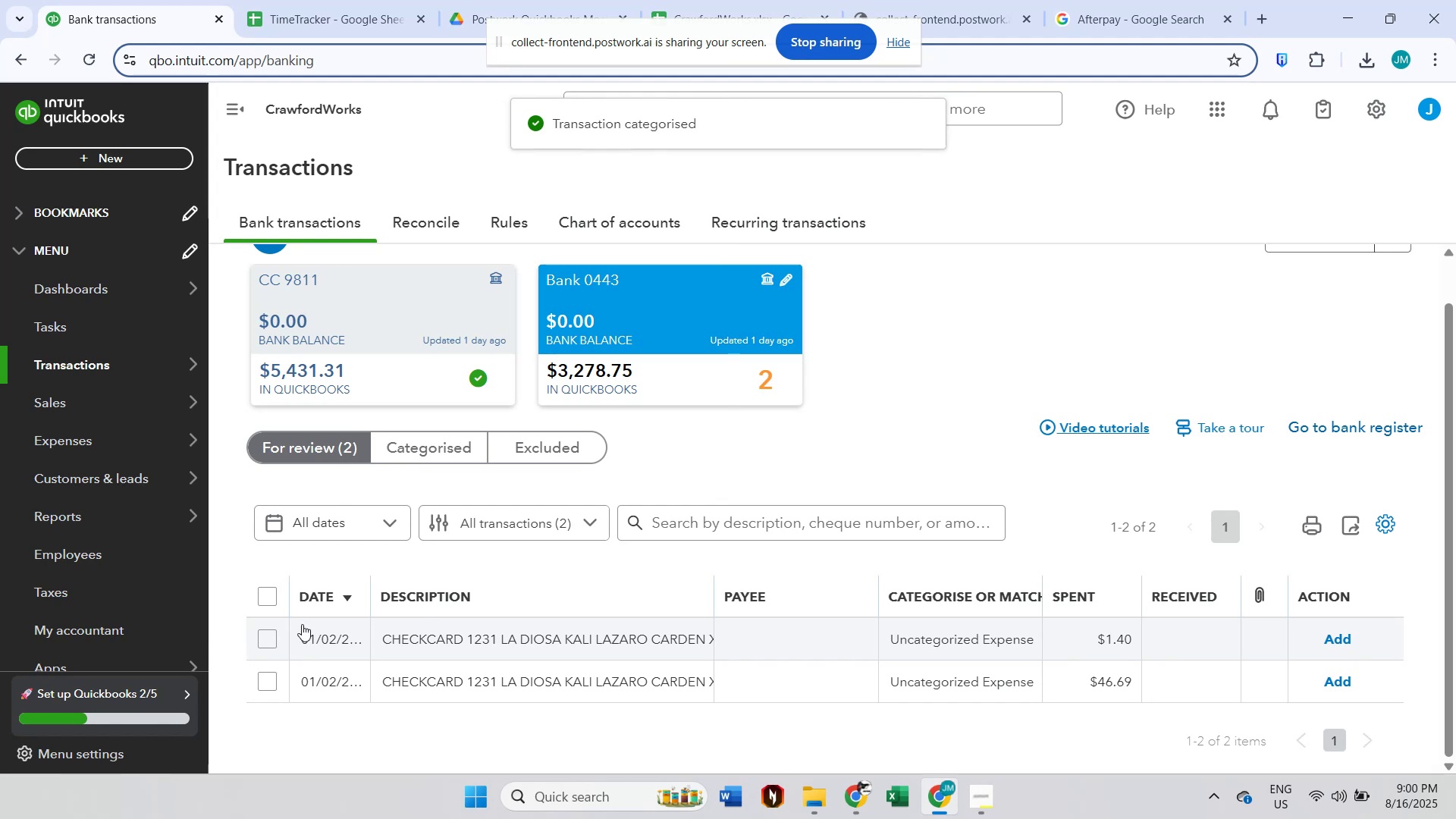 
left_click([271, 594])
 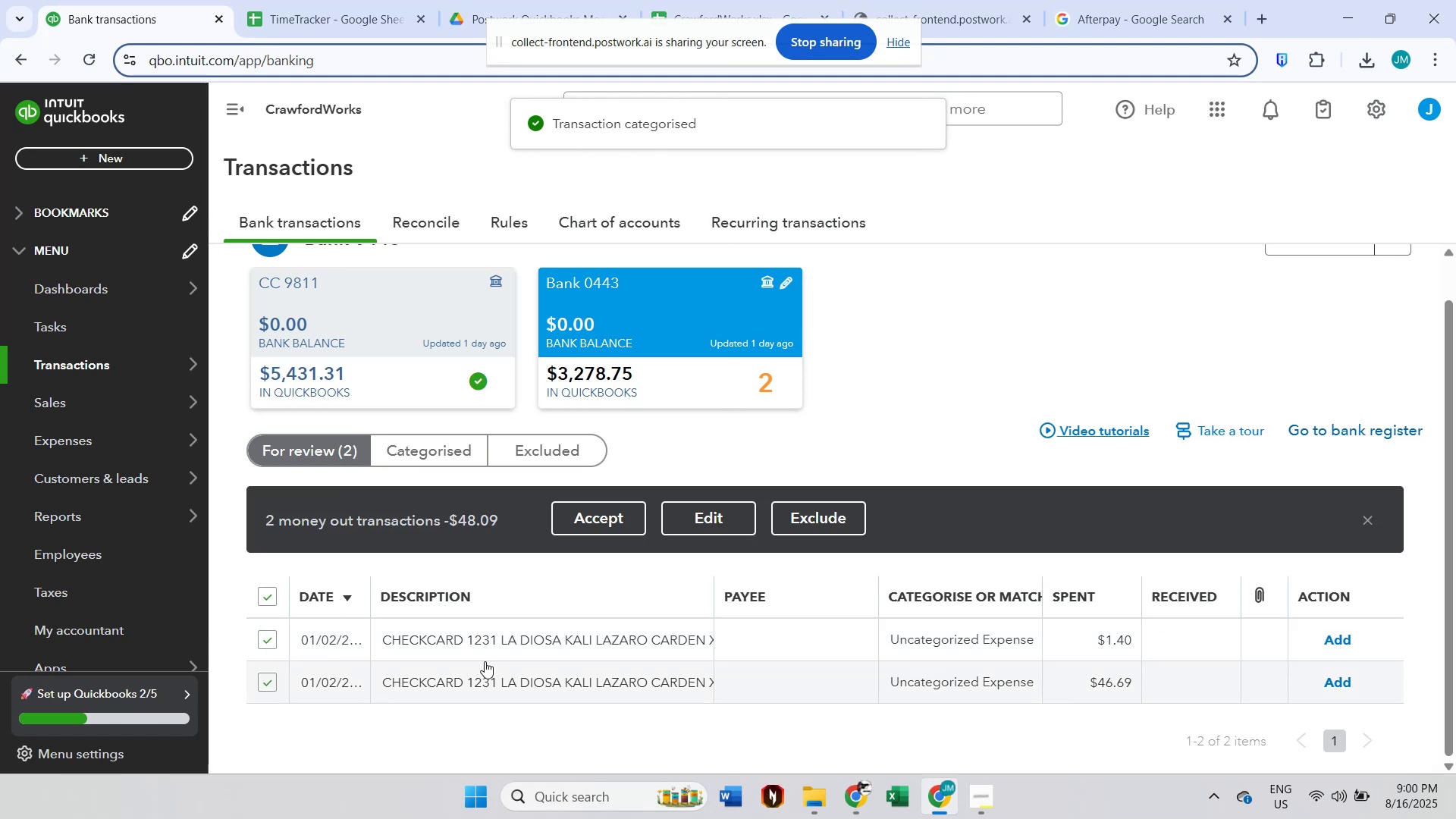 
left_click([514, 645])
 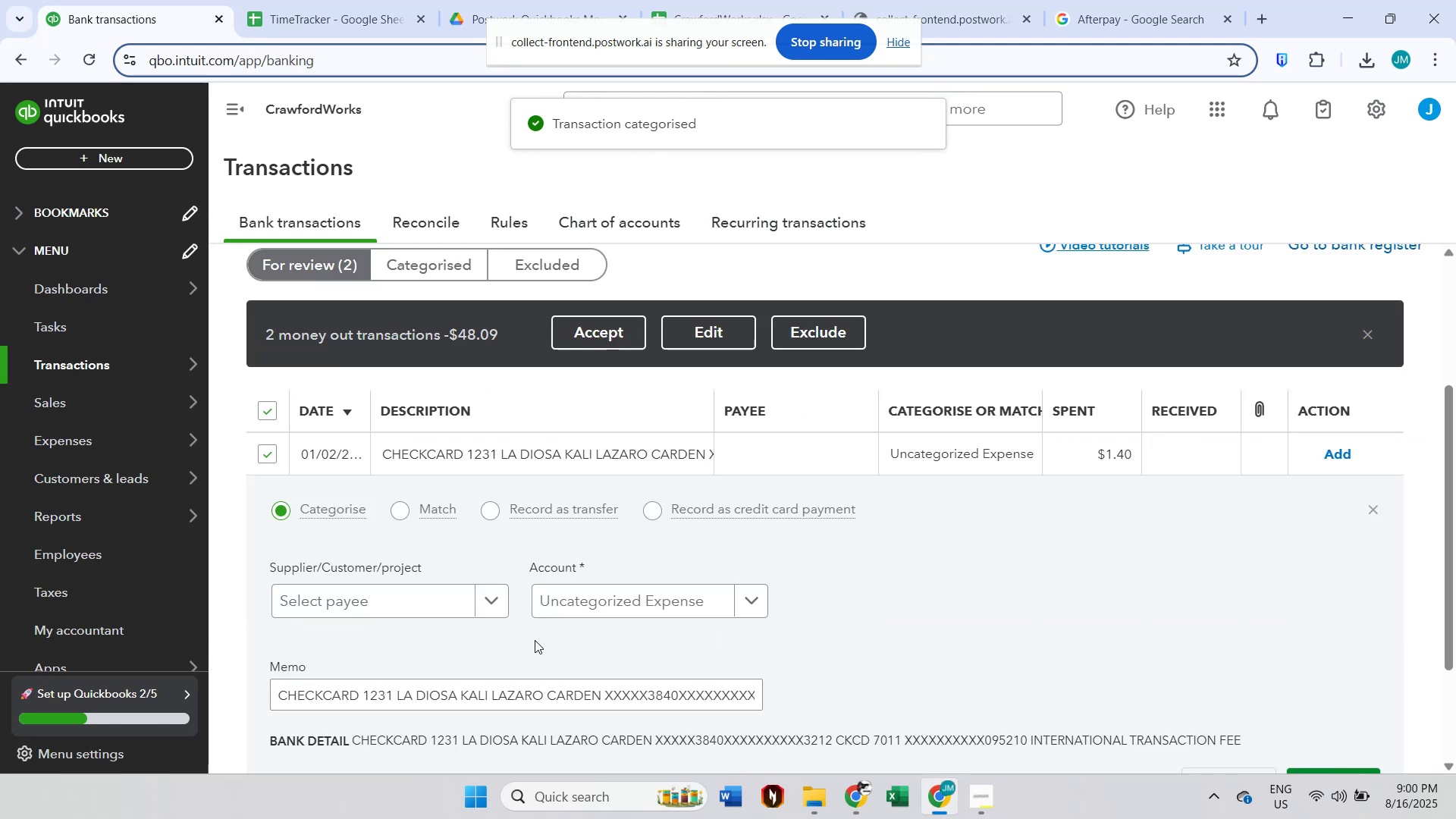 
scroll: coordinate [568, 636], scroll_direction: down, amount: 1.0
 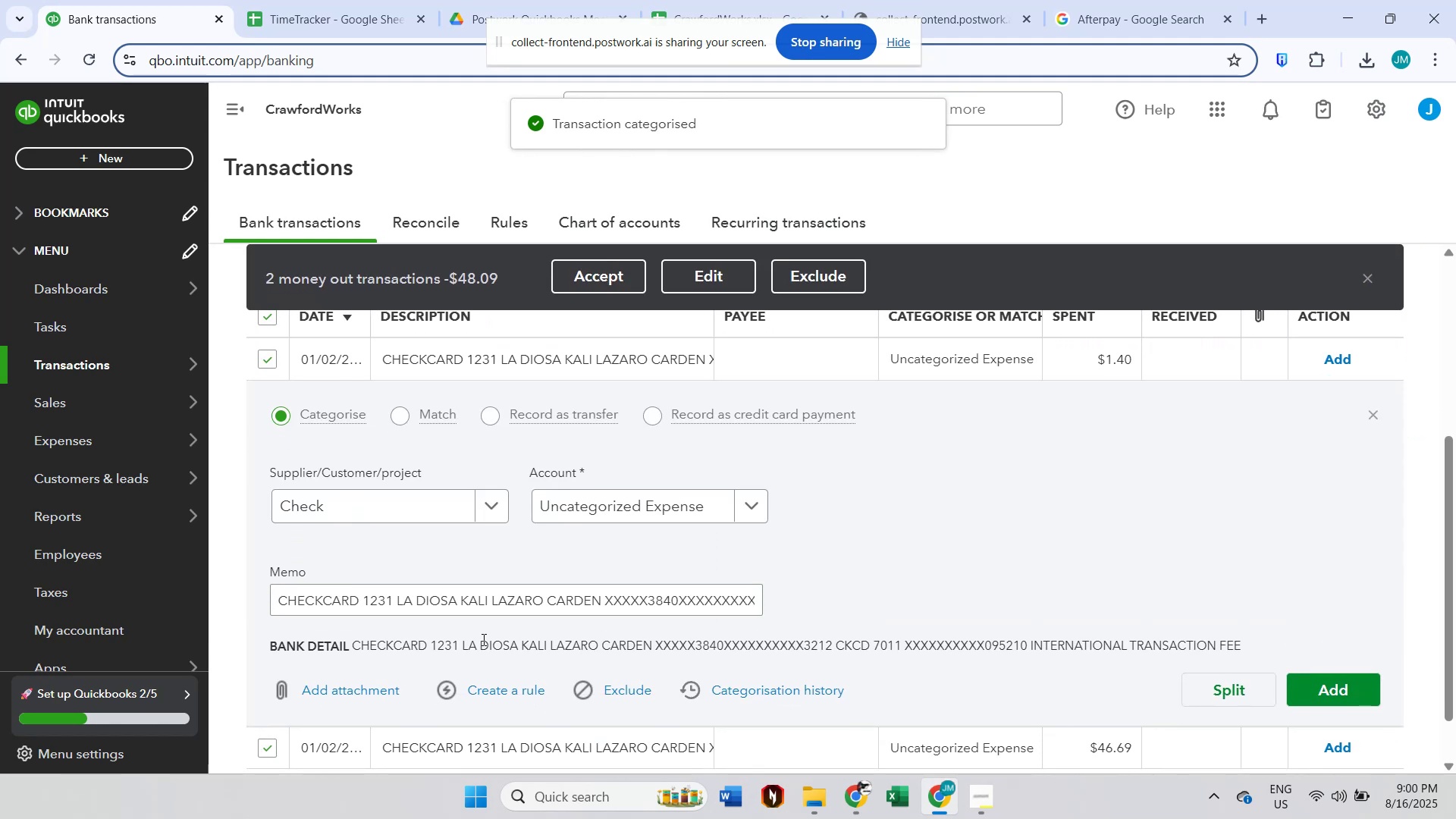 
double_click([470, 642])
 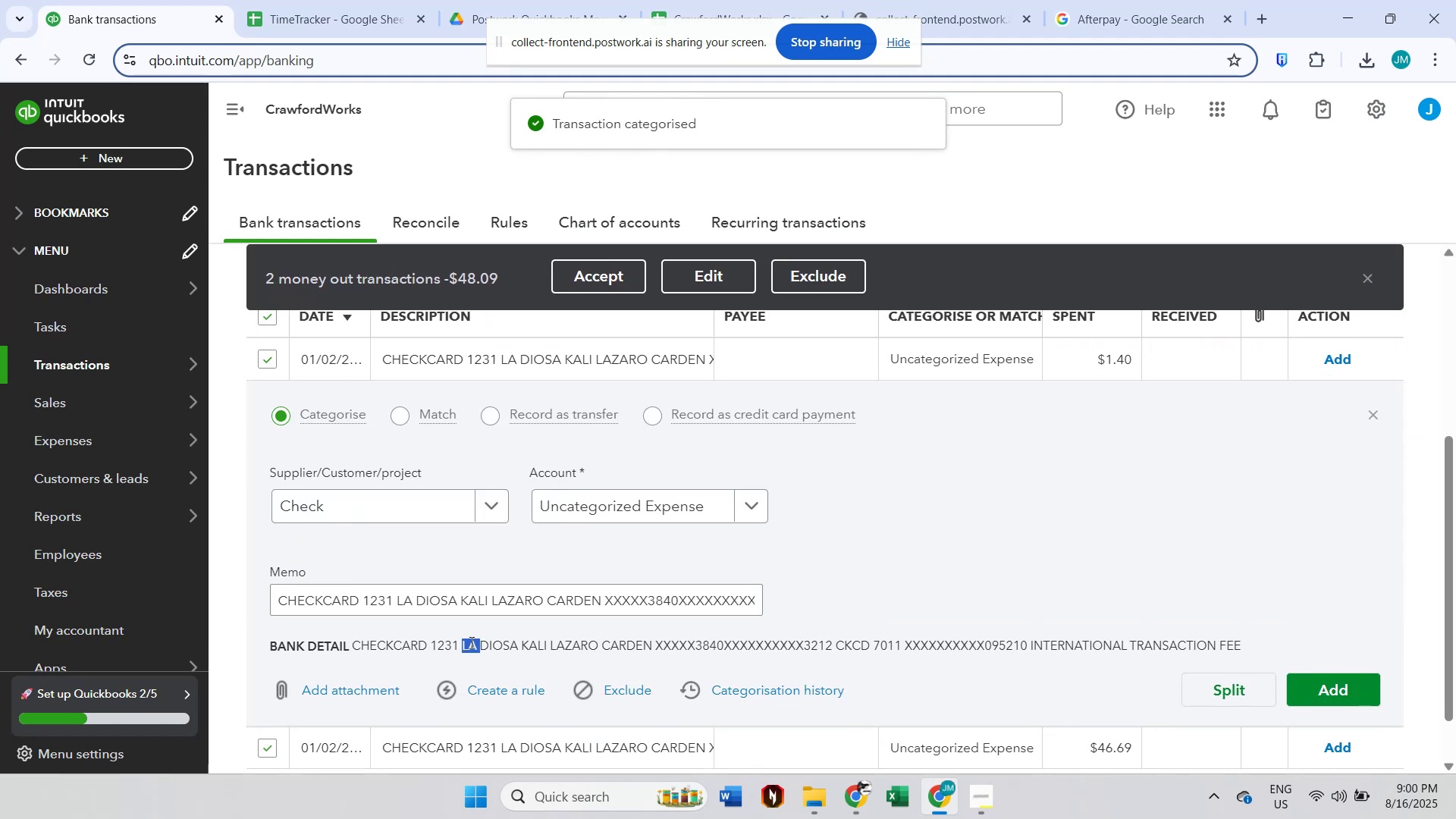 
hold_key(key=ShiftLeft, duration=0.67)
triple_click([591, 644])
 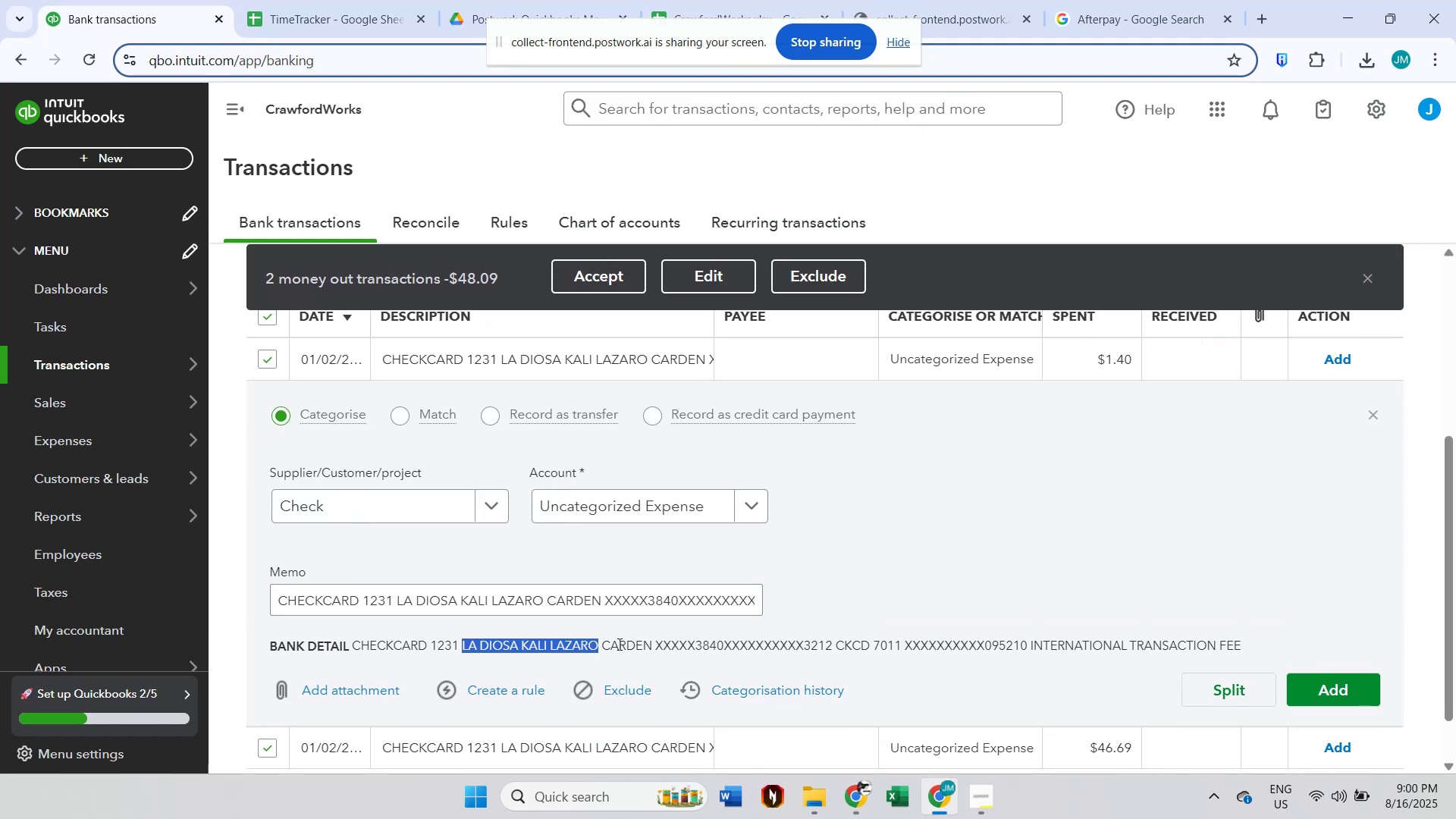 
triple_click([643, 644])
 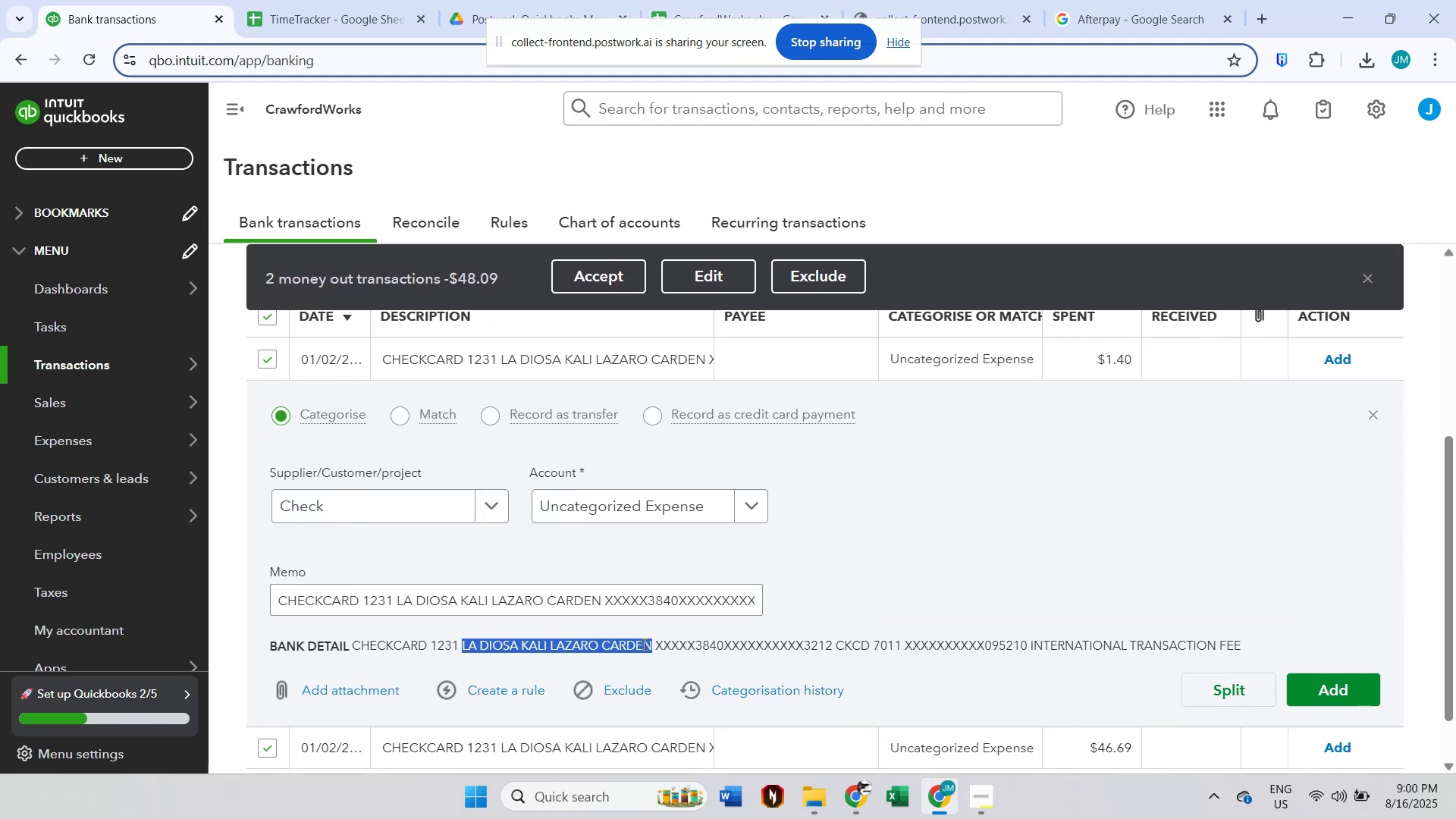 
key(Control+Shift+ControlLeft)
 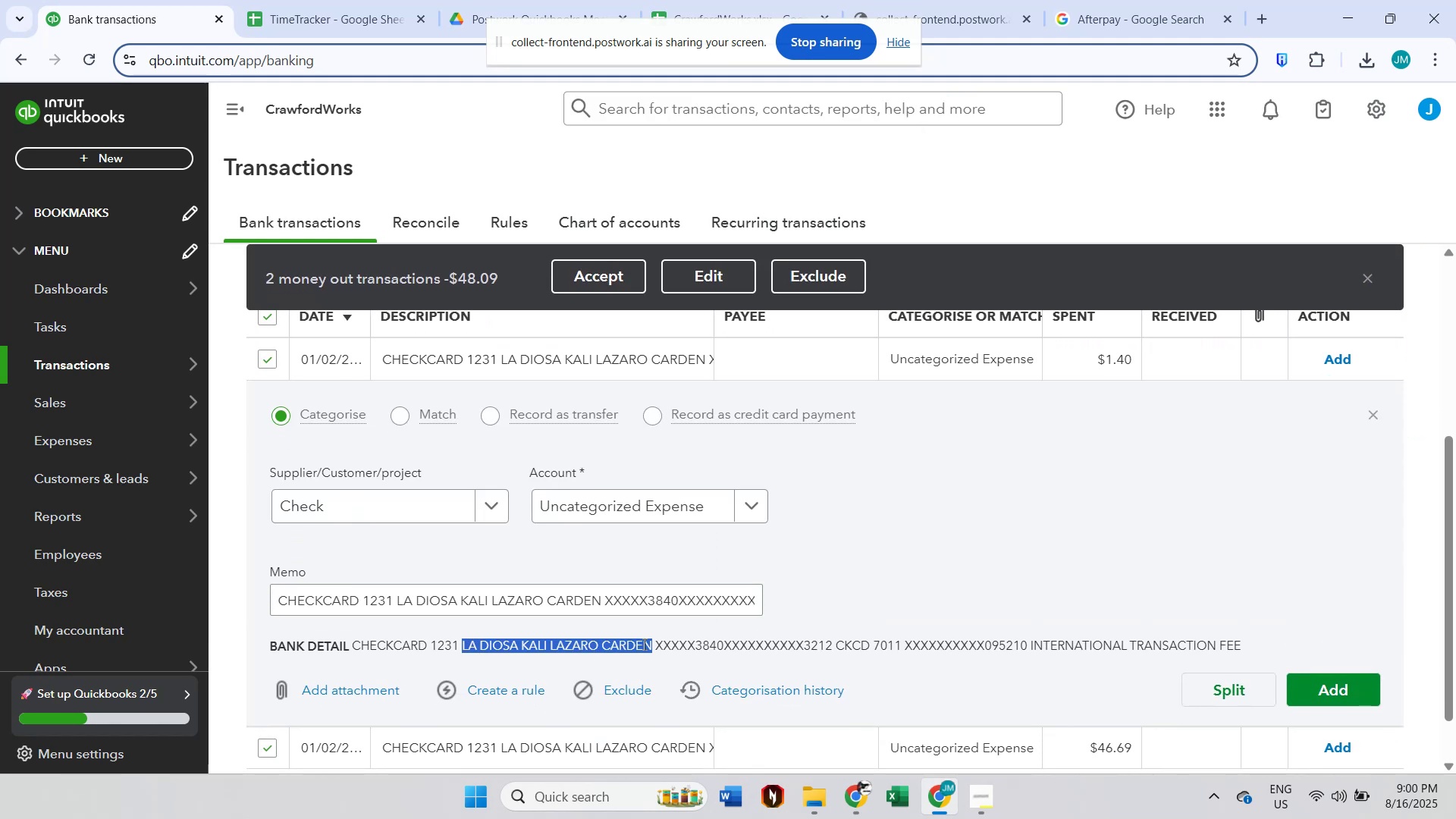 
key(Control+C)
 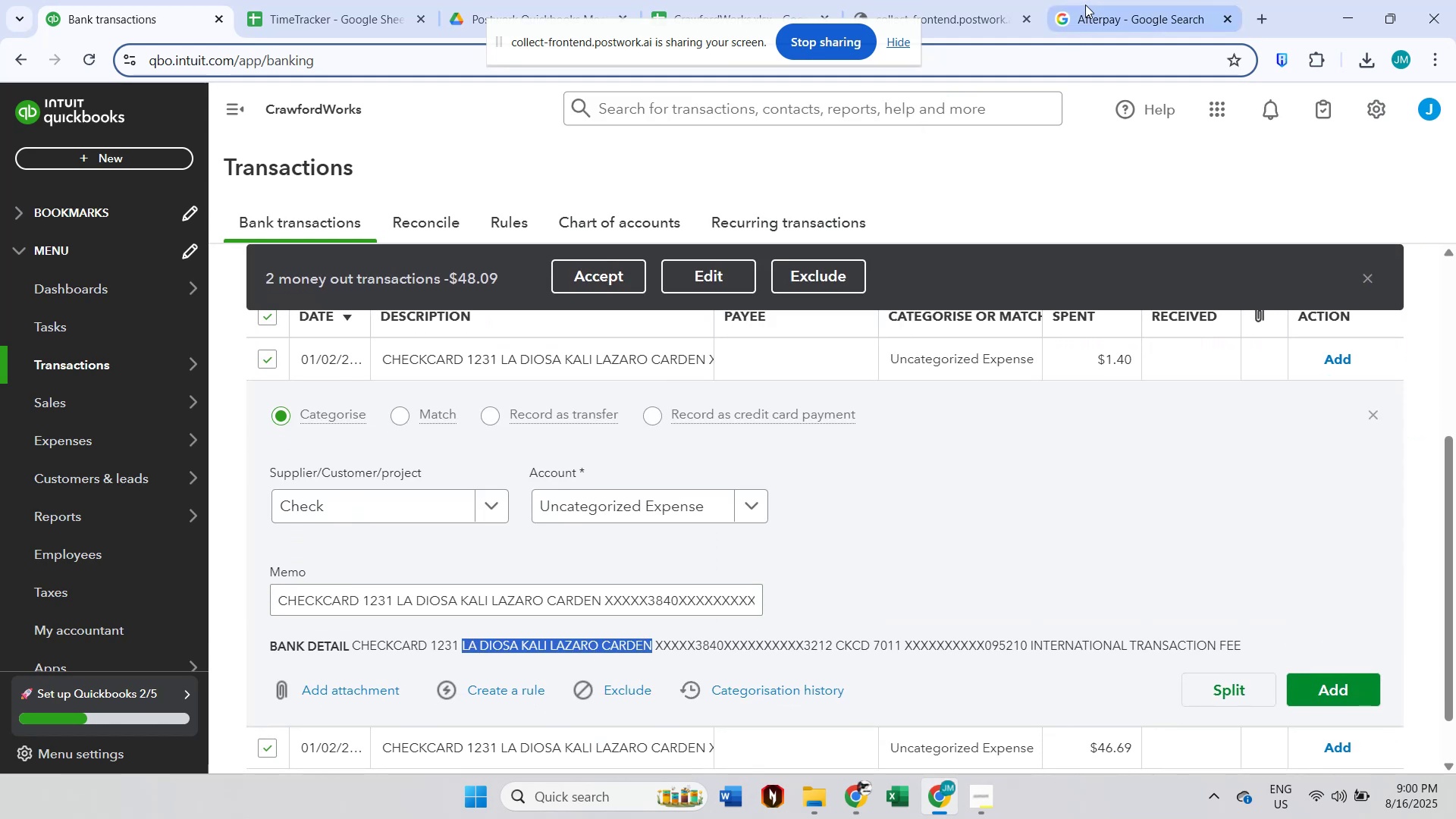 
left_click([1100, 0])
 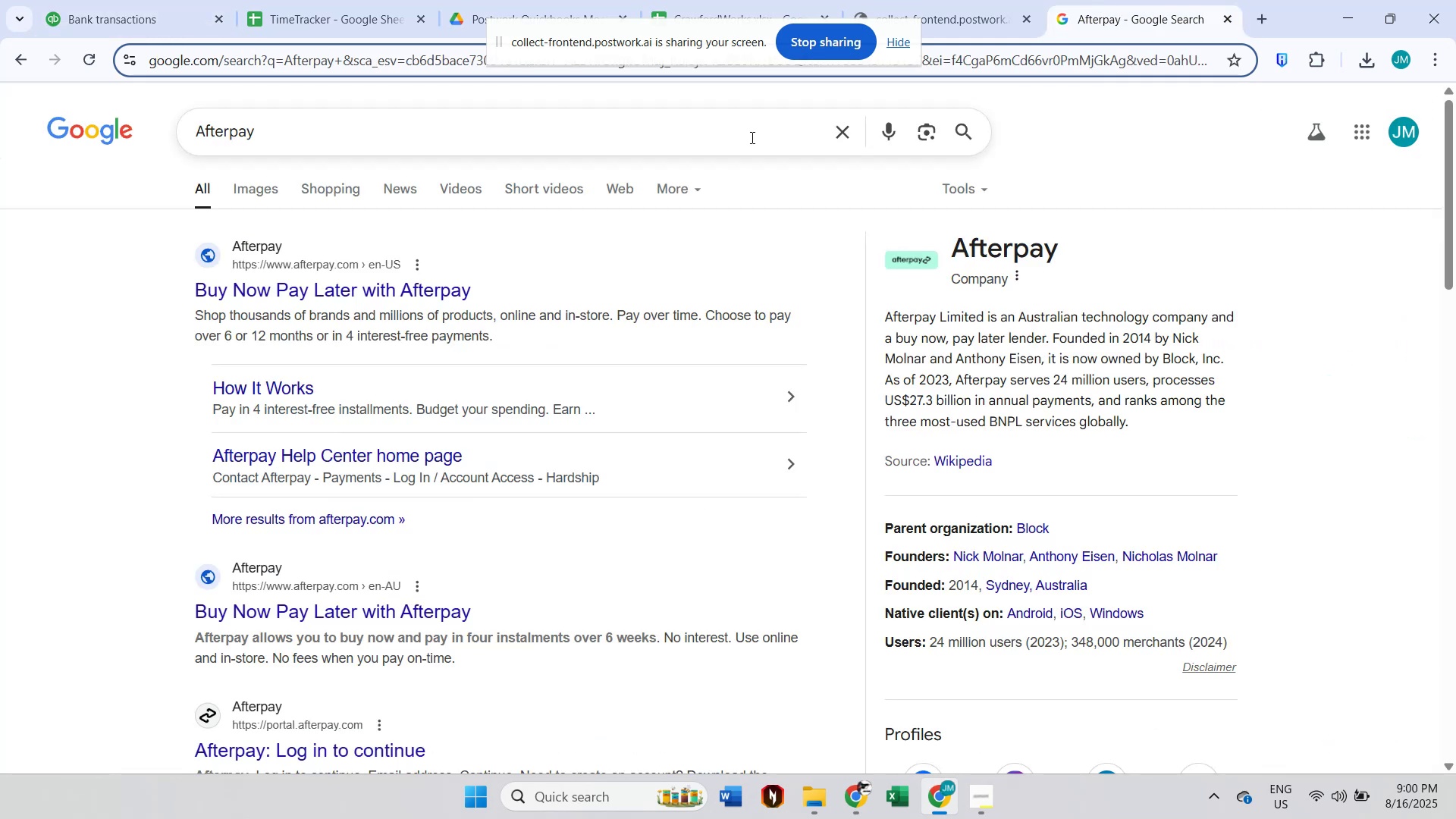 
left_click([689, 135])
 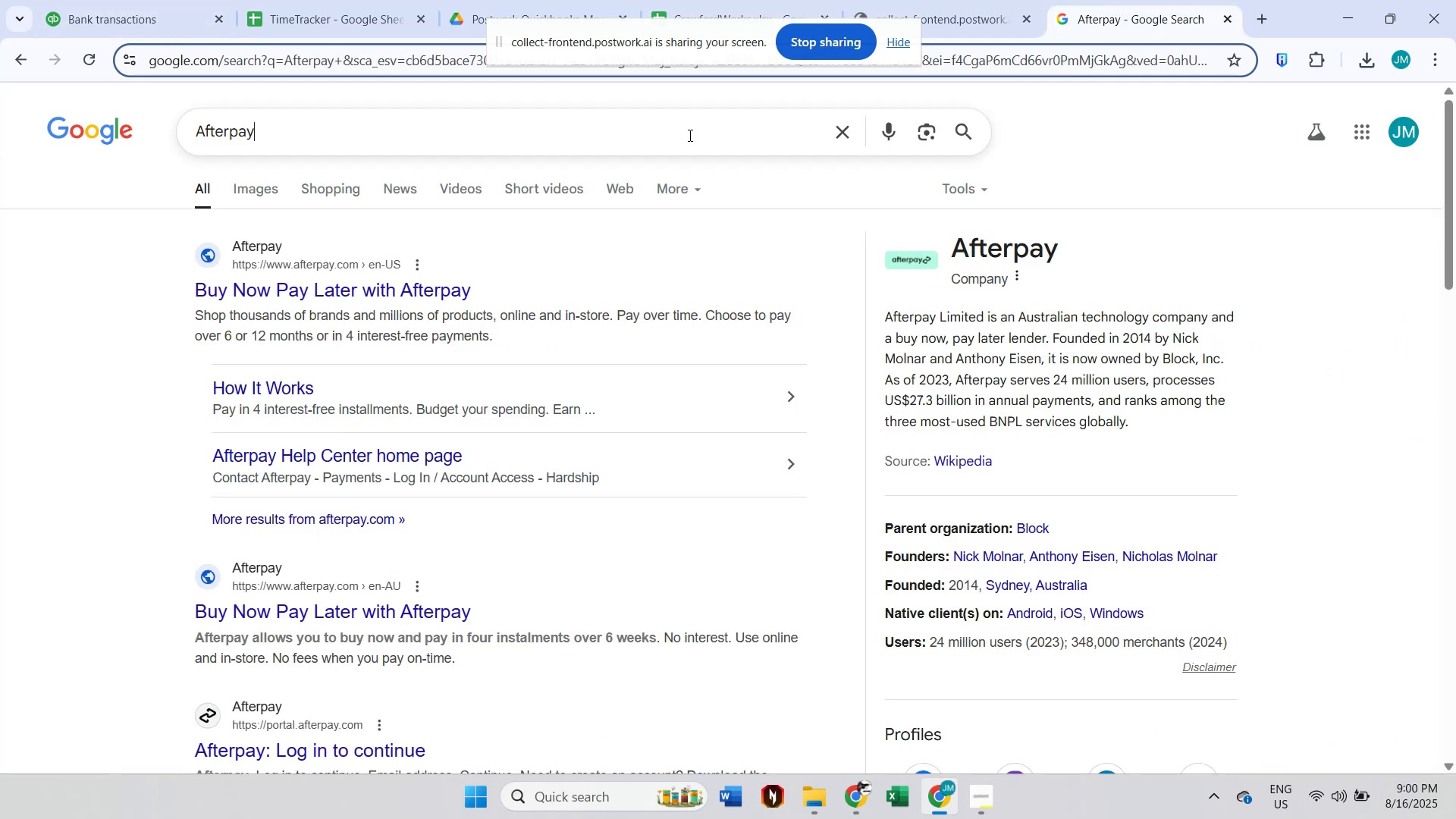 
key(Control+A)
 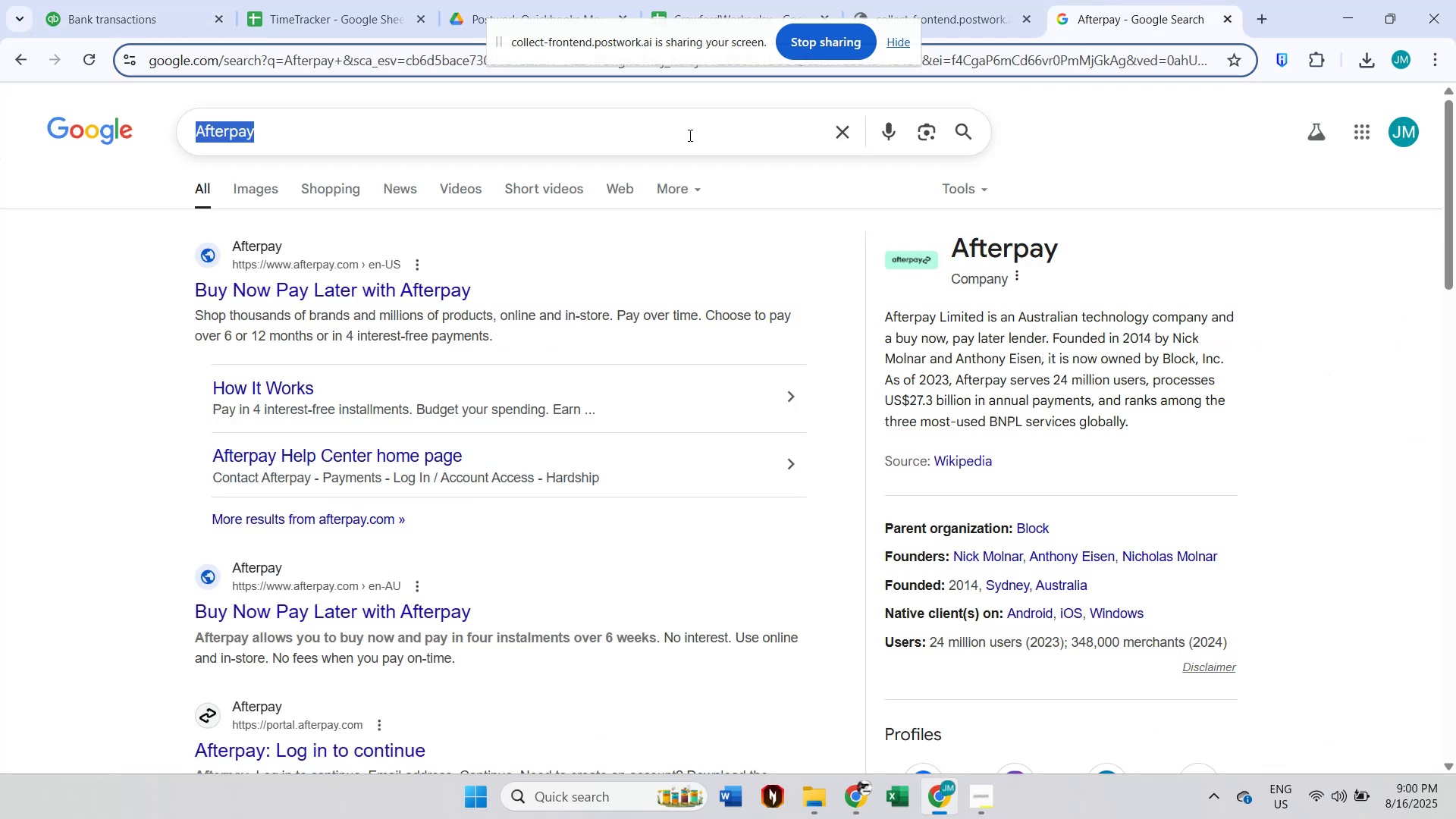 
key(Control+V)
 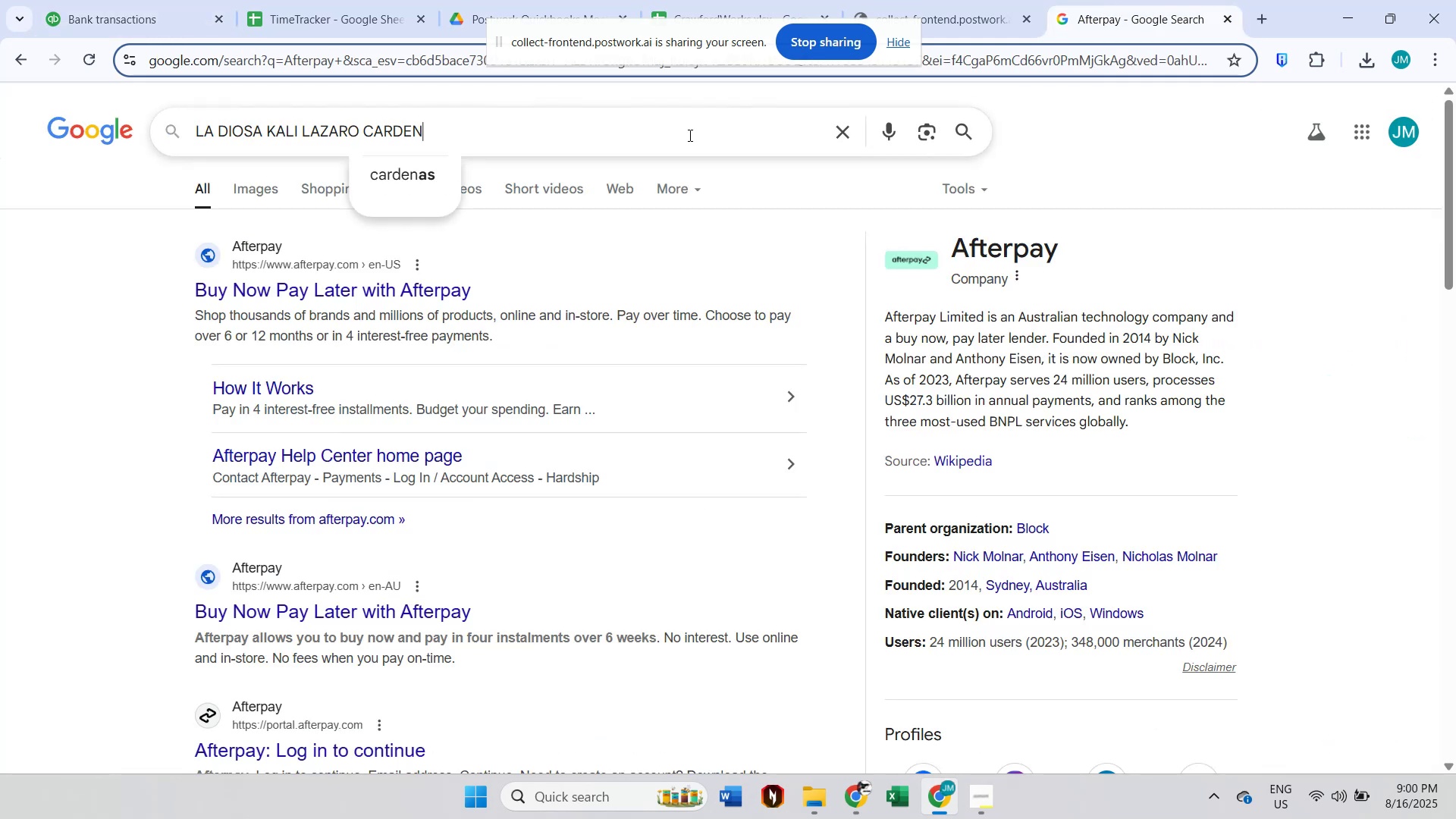 
key(Enter)
 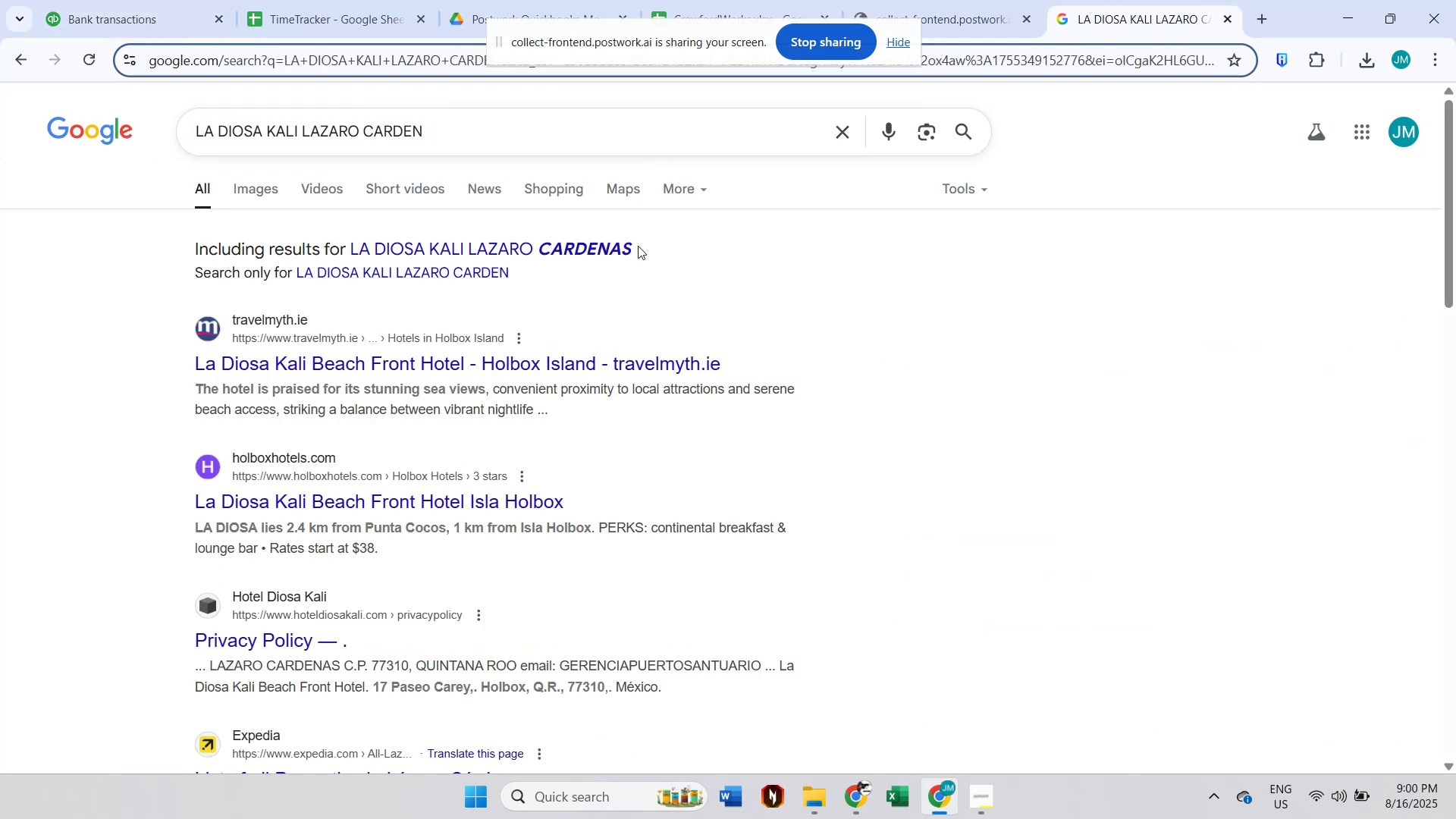 
wait(8.42)
 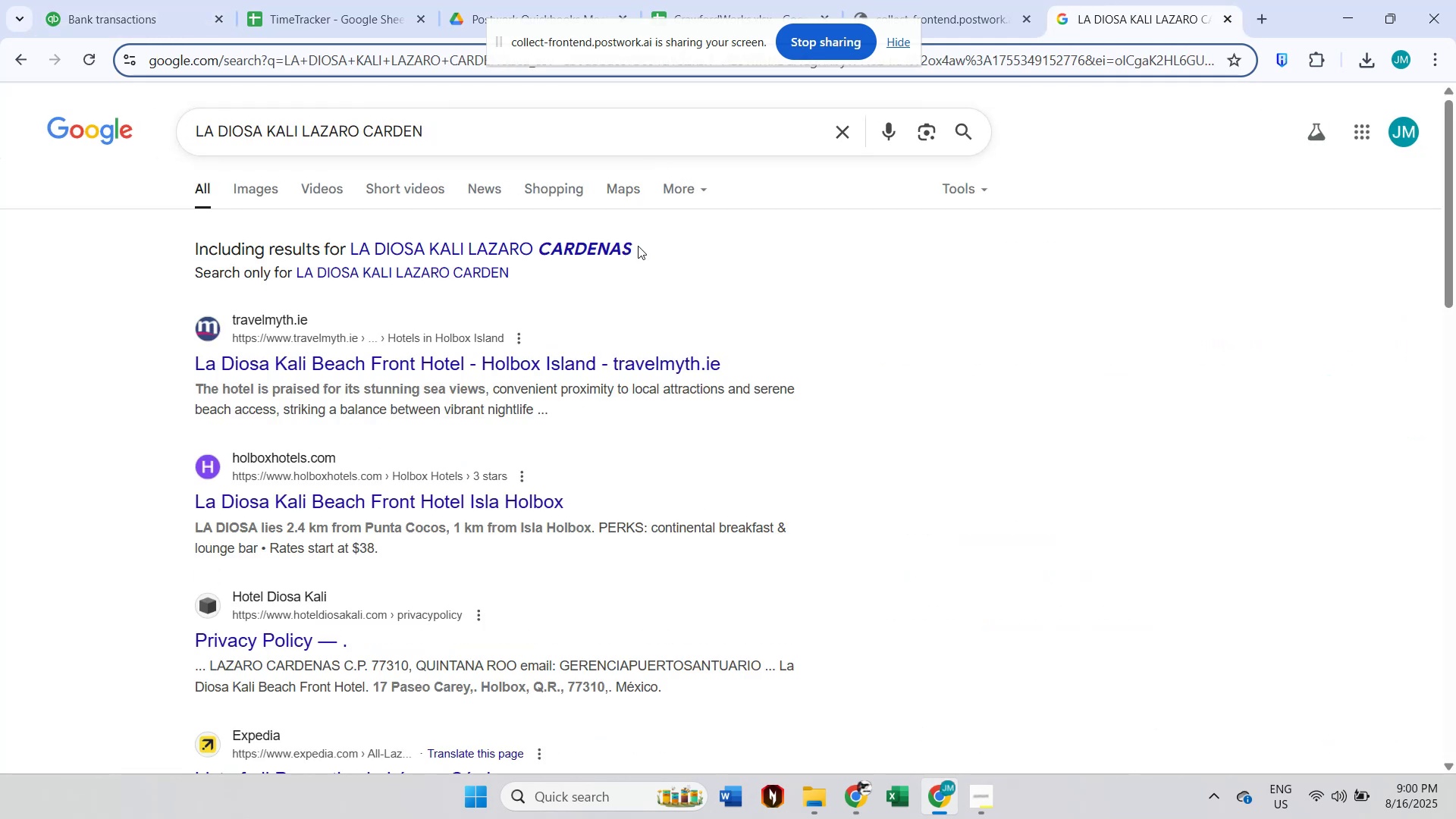 
left_click([156, 0])
 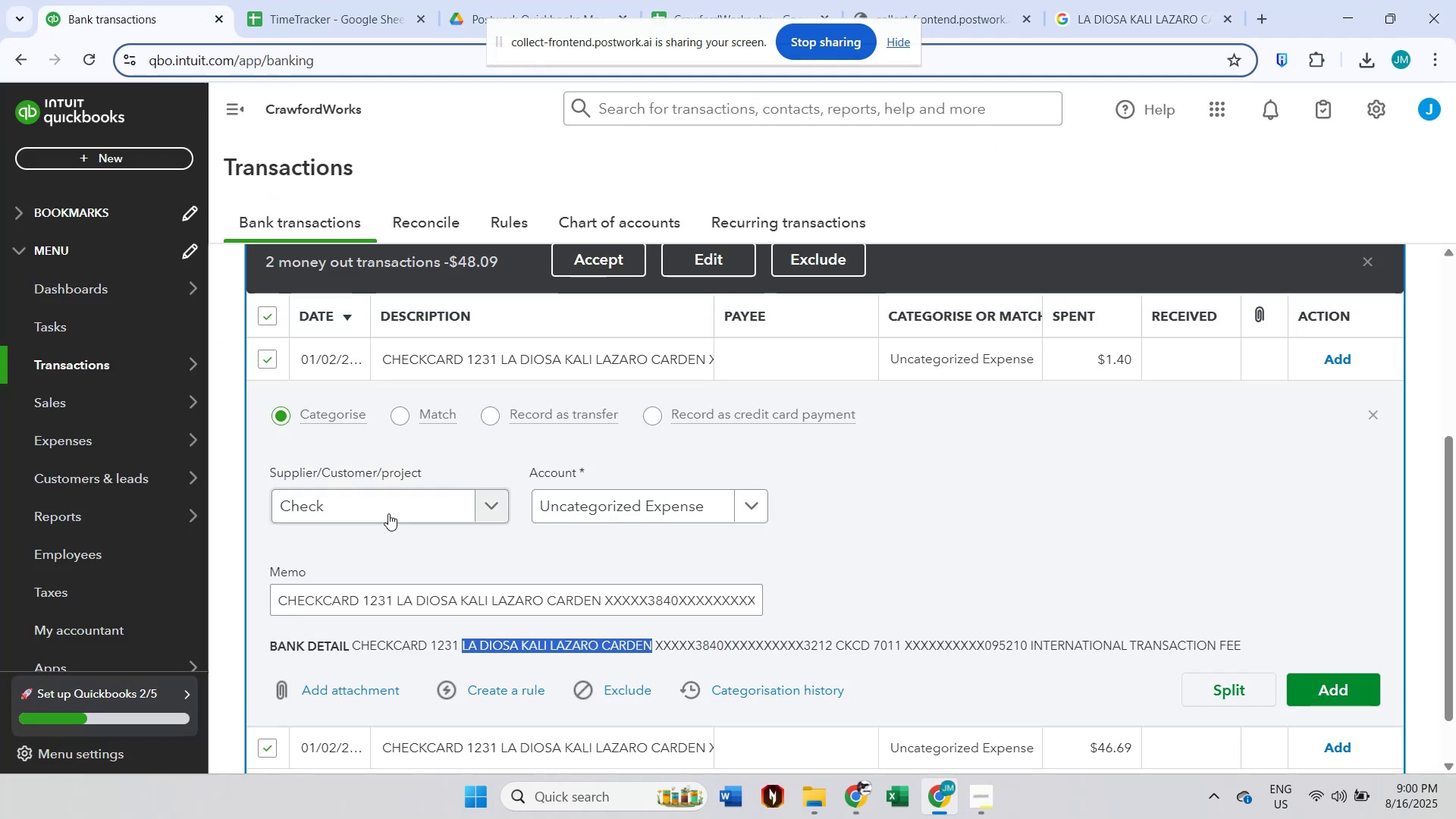 
left_click([377, 500])
 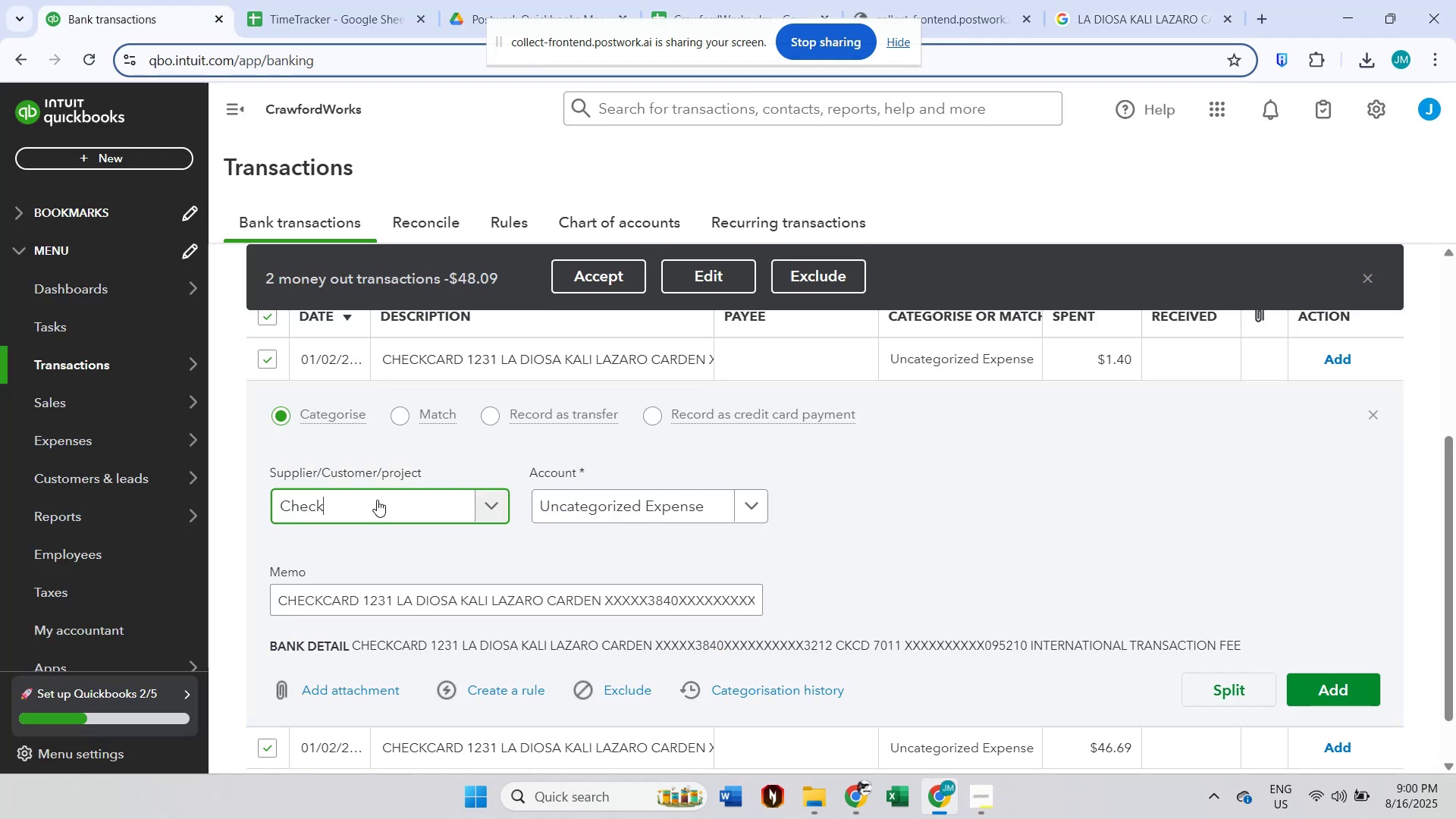 
key(Control+ControlLeft)
 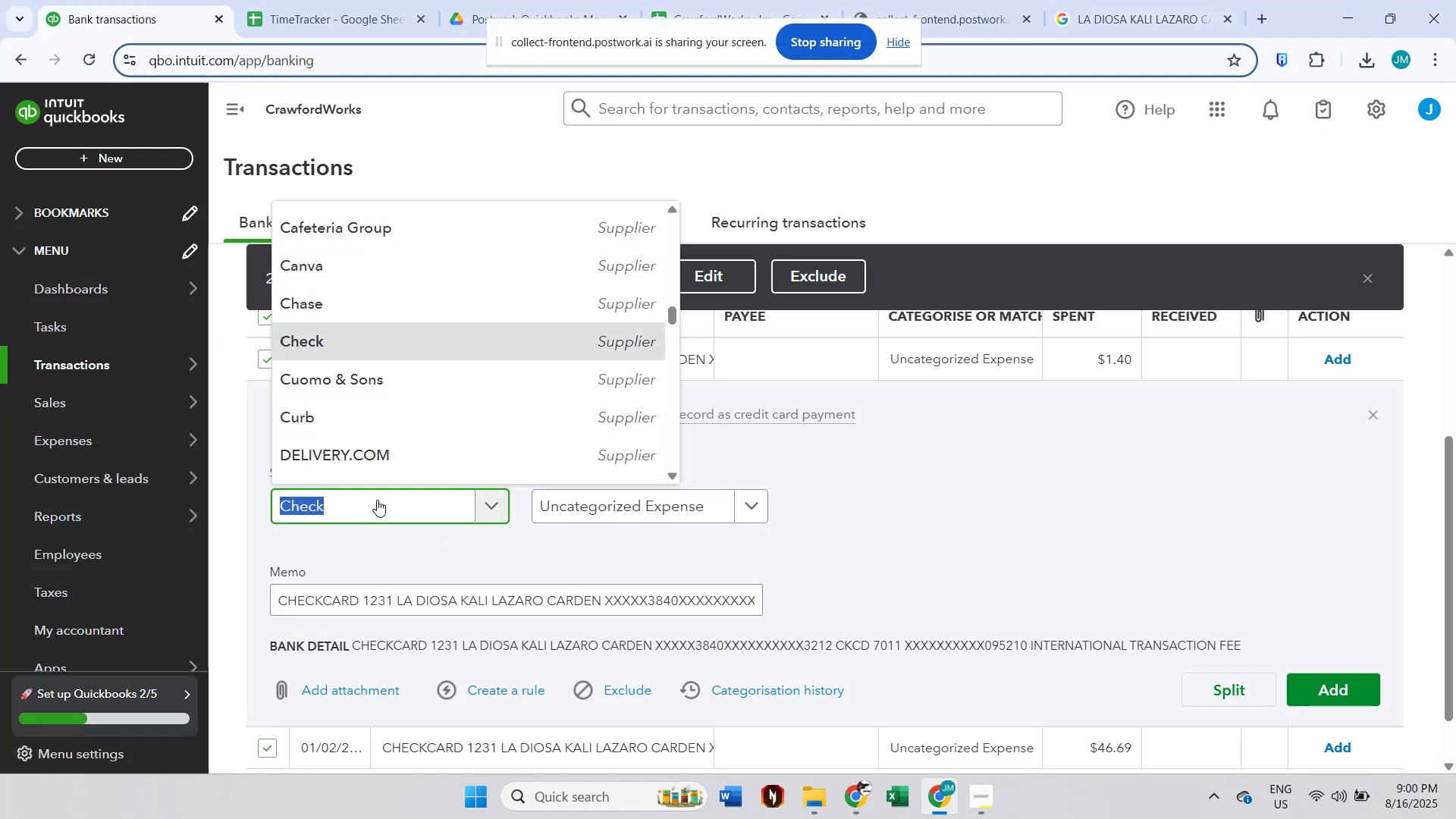 
key(Control+V)
 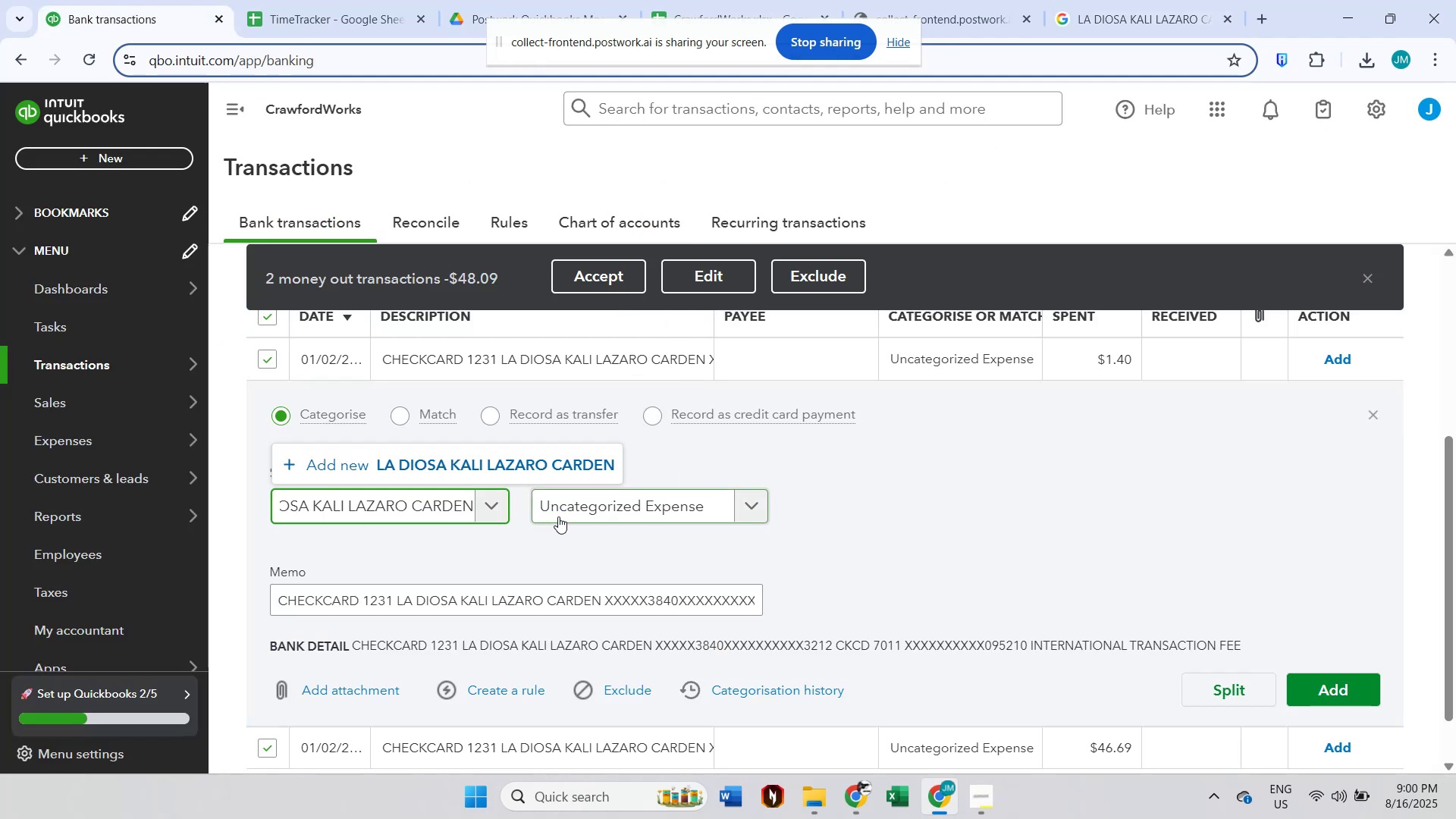 
left_click([550, 472])
 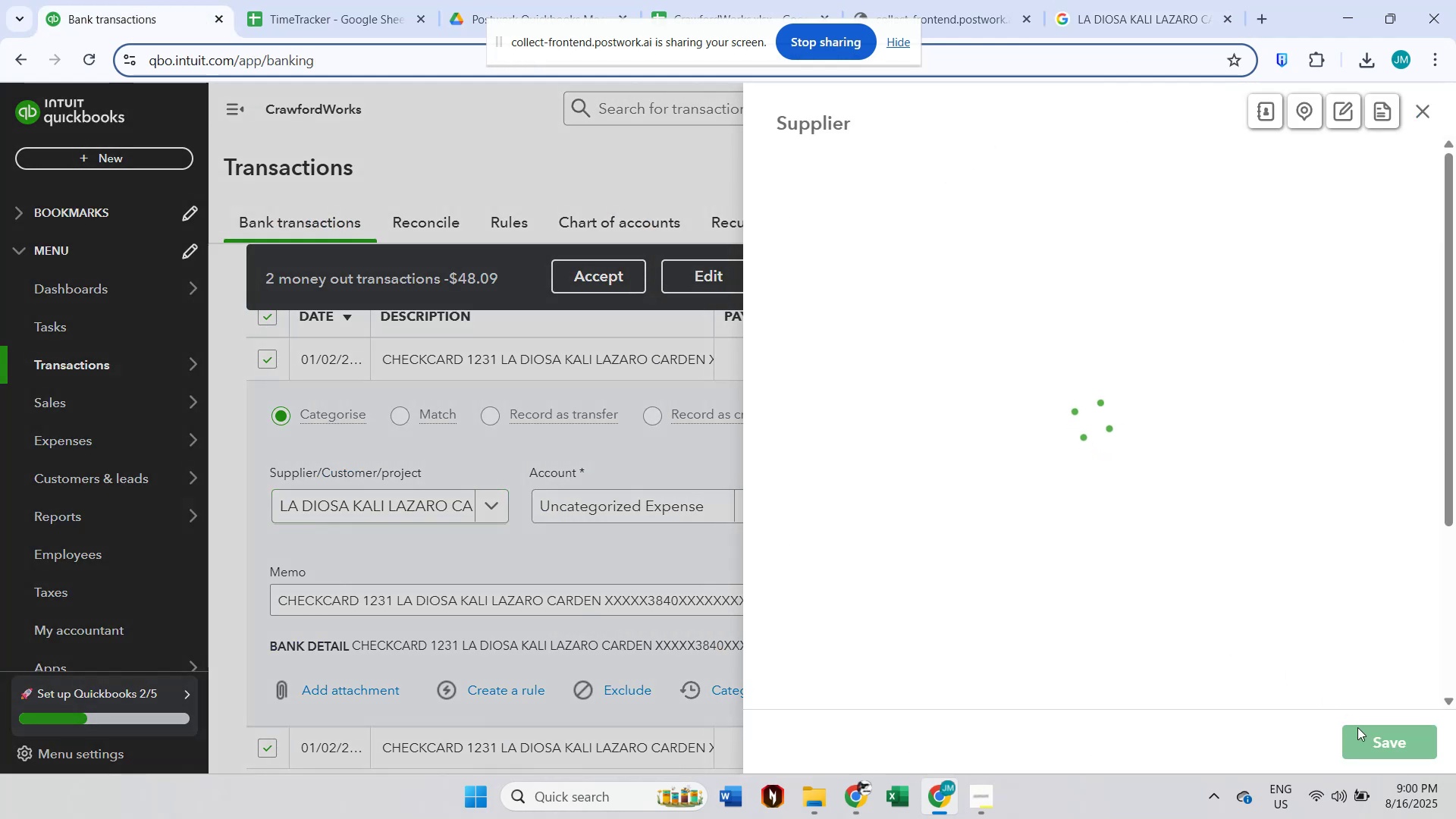 
left_click([1384, 739])
 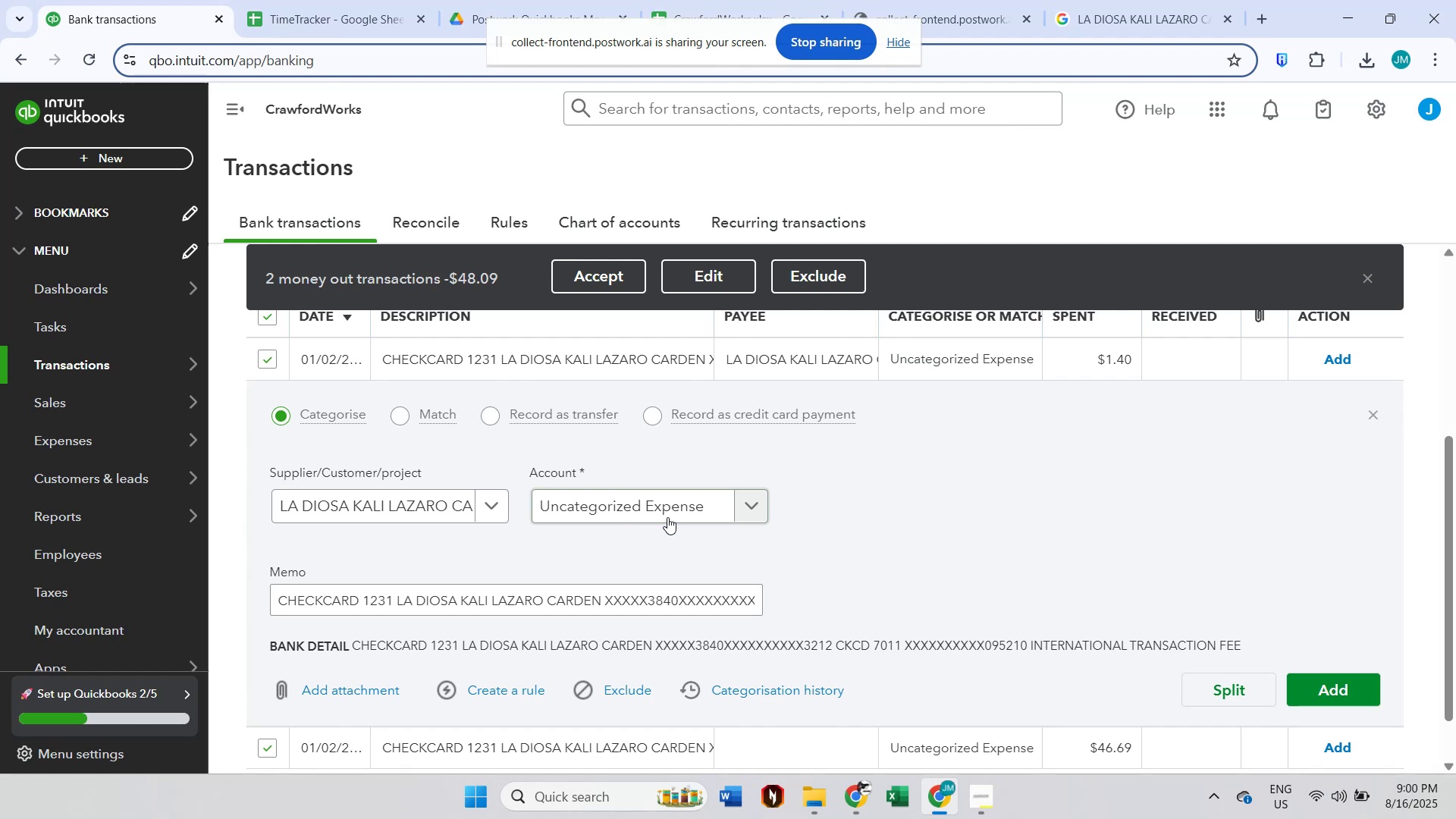 
left_click([666, 514])
 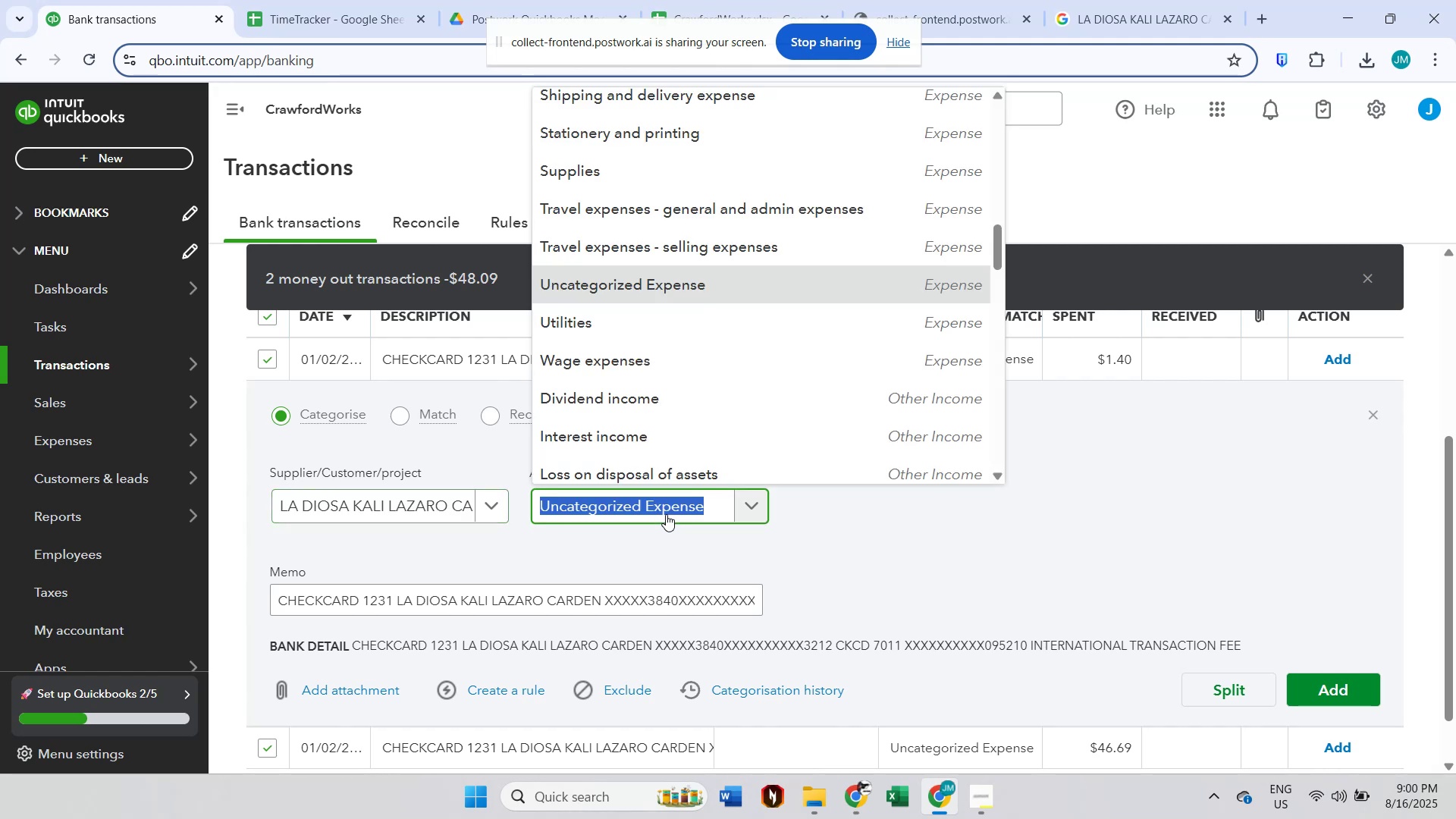 
type(re)
 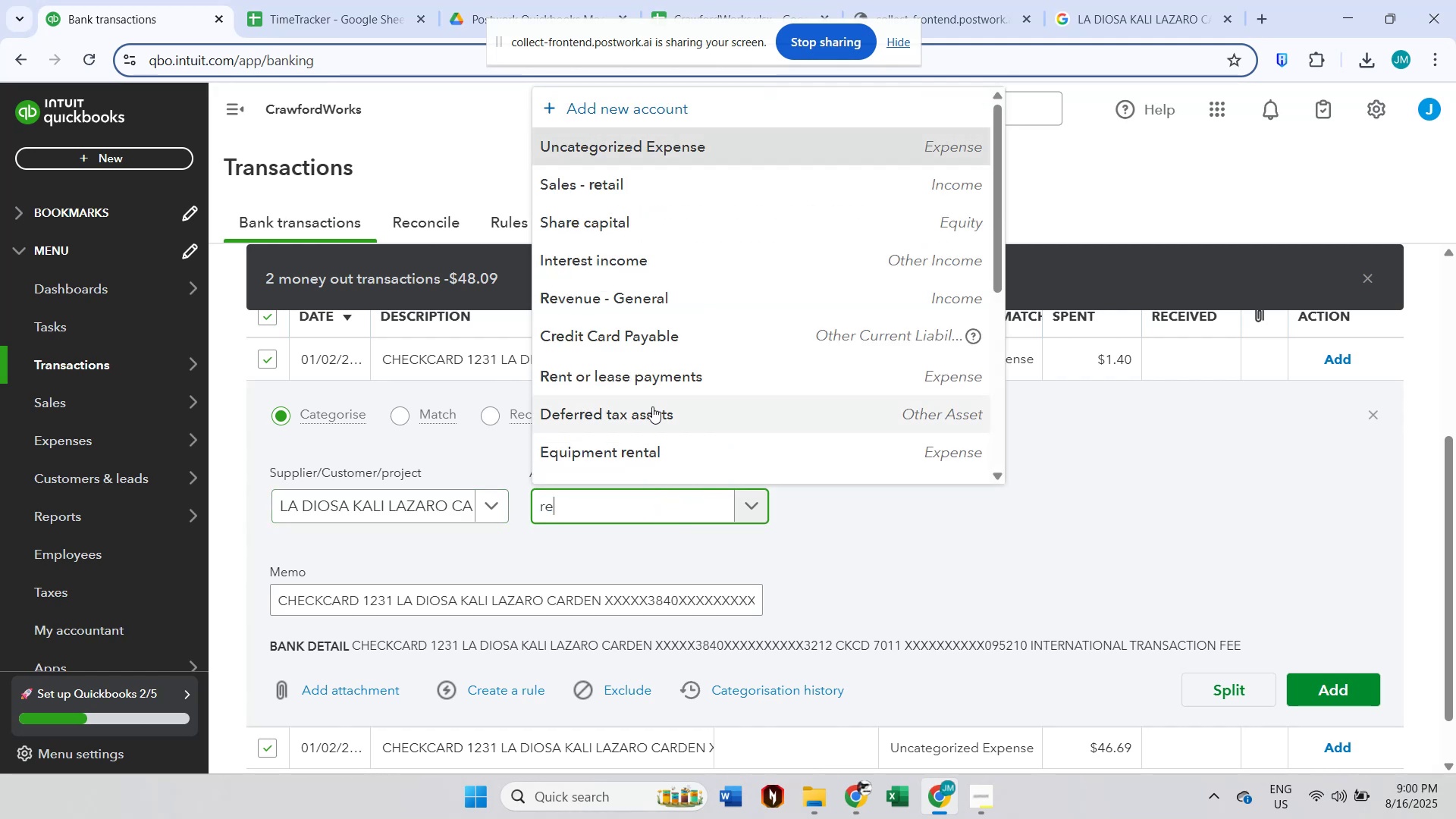 
left_click([655, 378])
 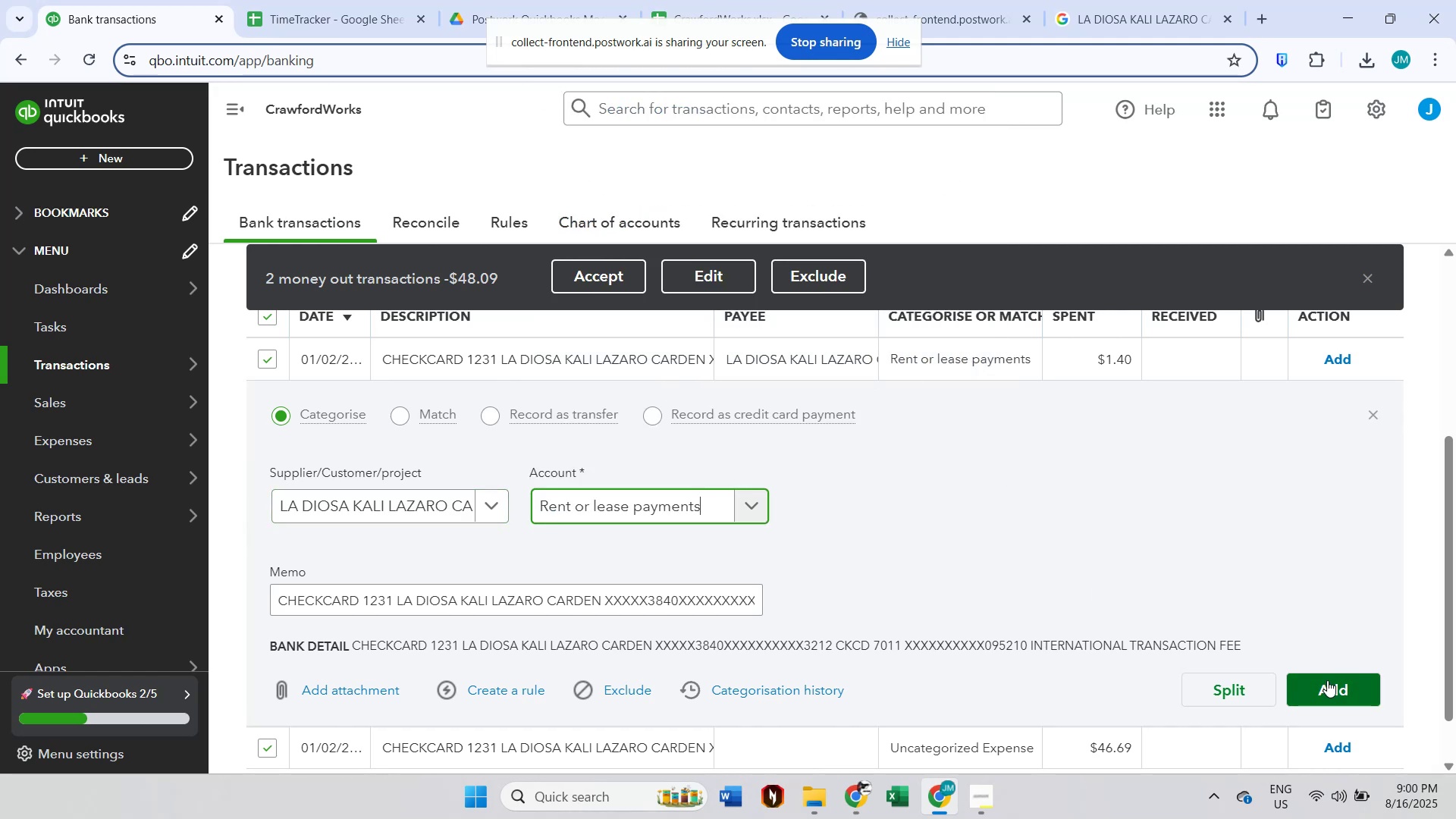 
left_click([1327, 680])
 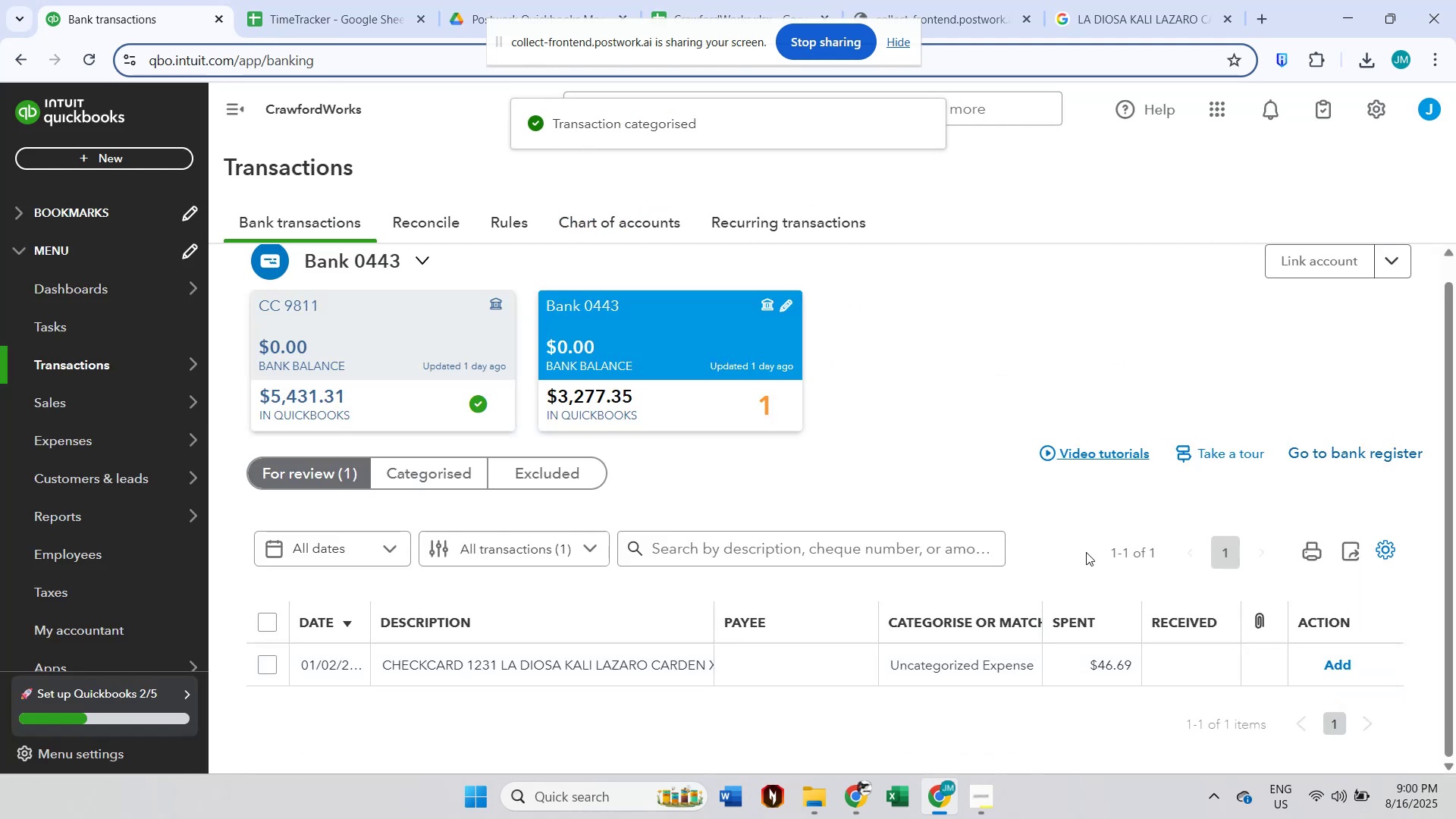 
key(Alt+AltLeft)
 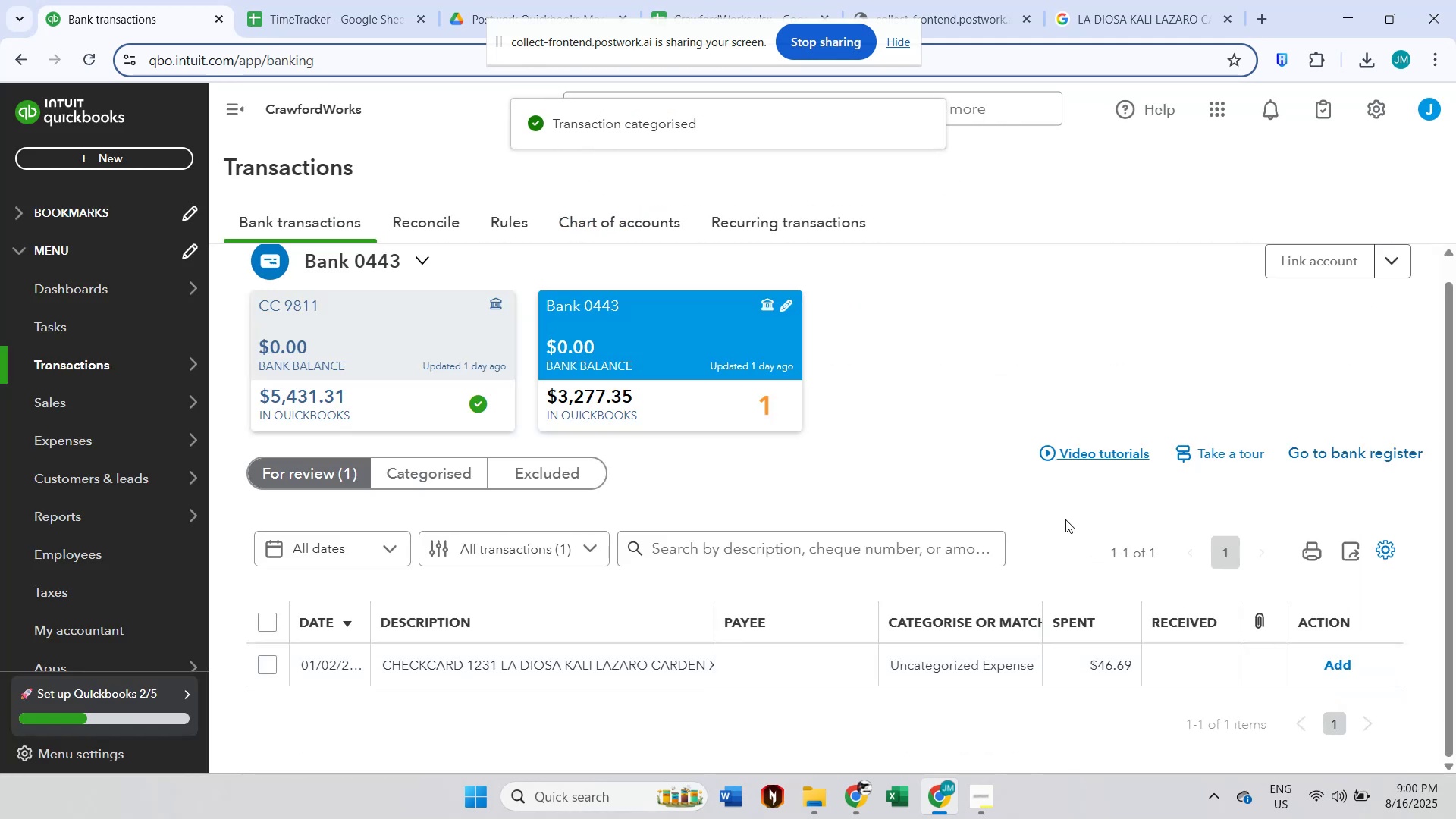 
key(Alt+Tab)
 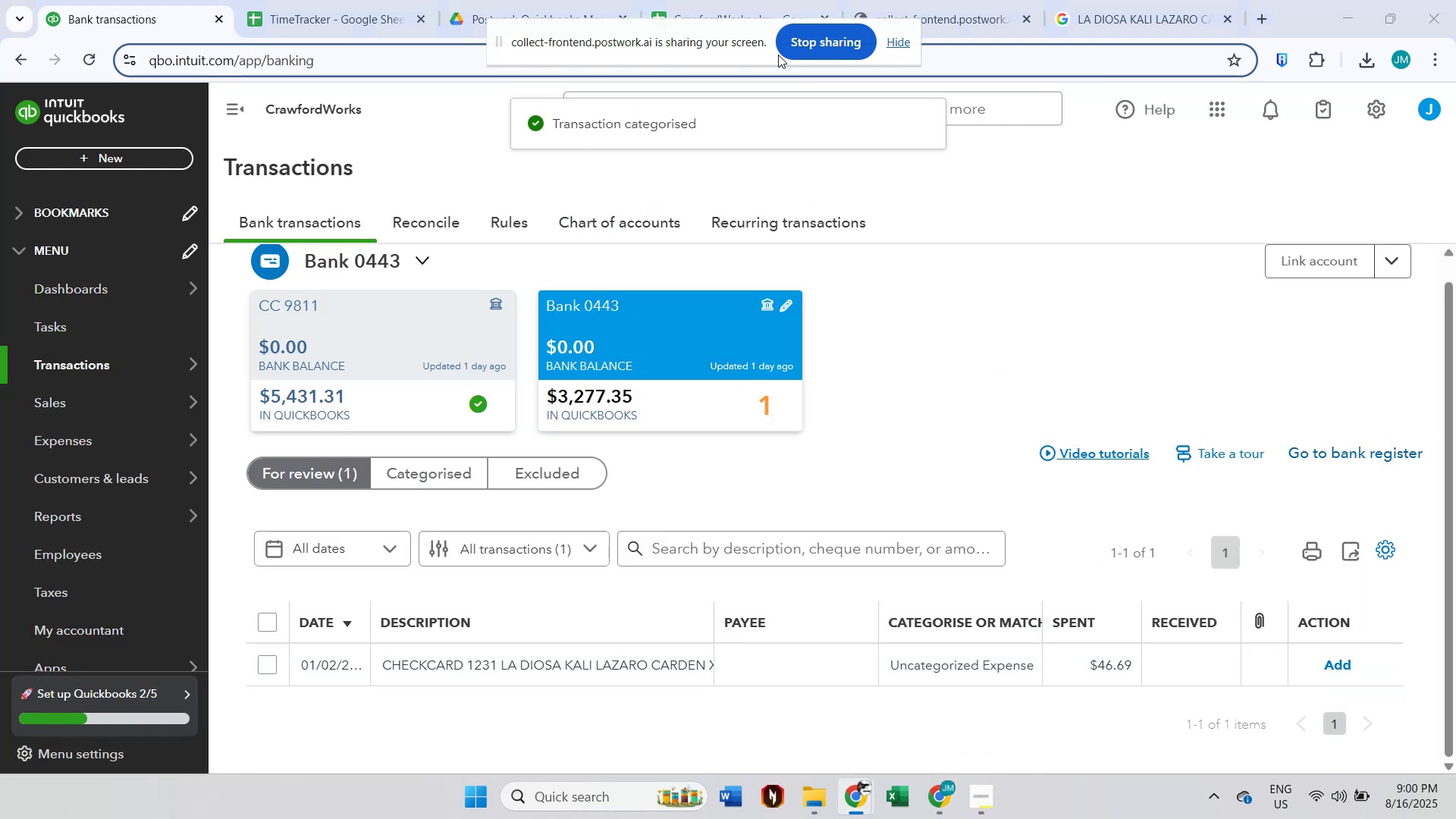 
left_click_drag(start_coordinate=[674, 46], to_coordinate=[1100, 252])
 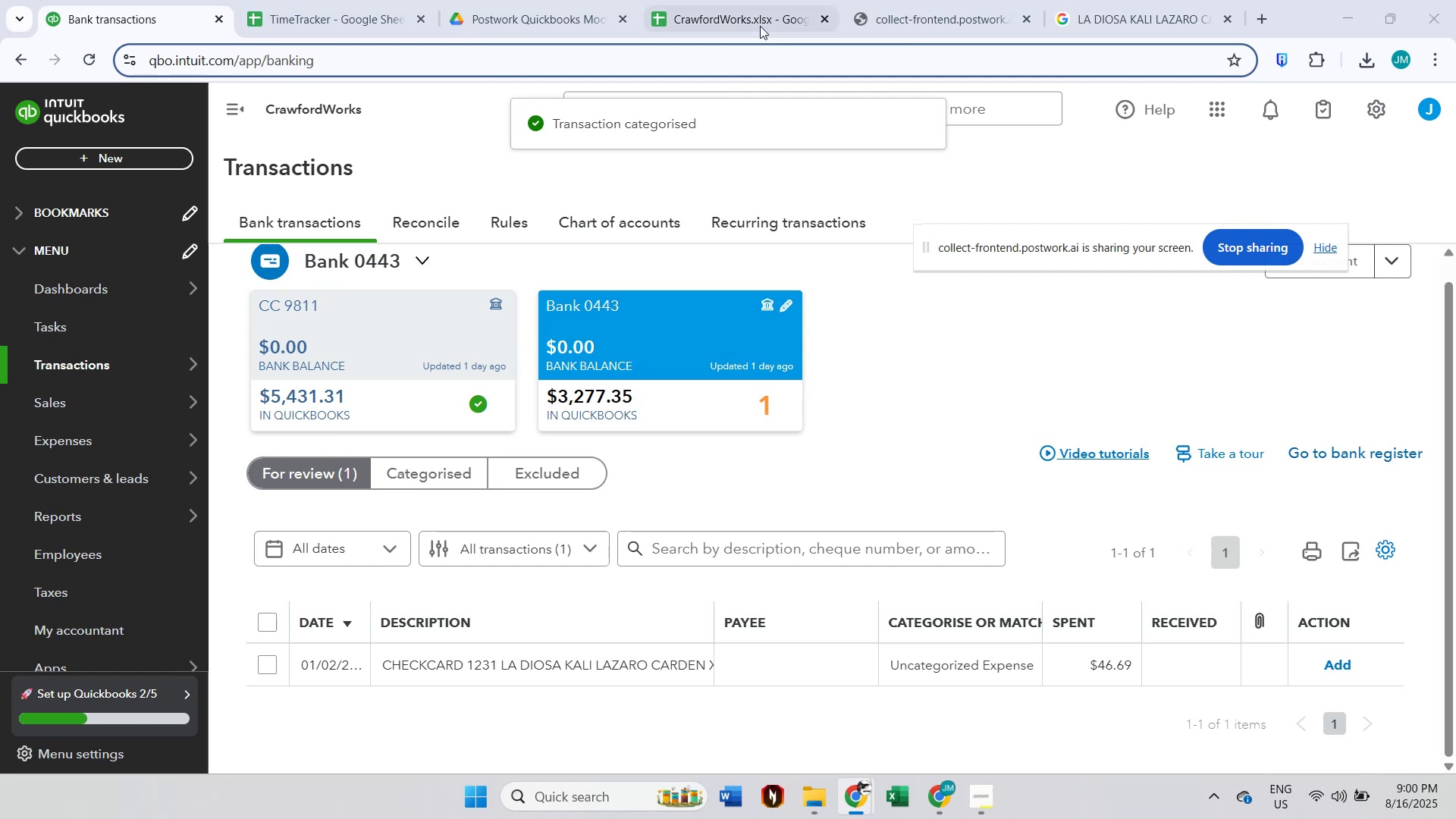 
left_click([755, 18])
 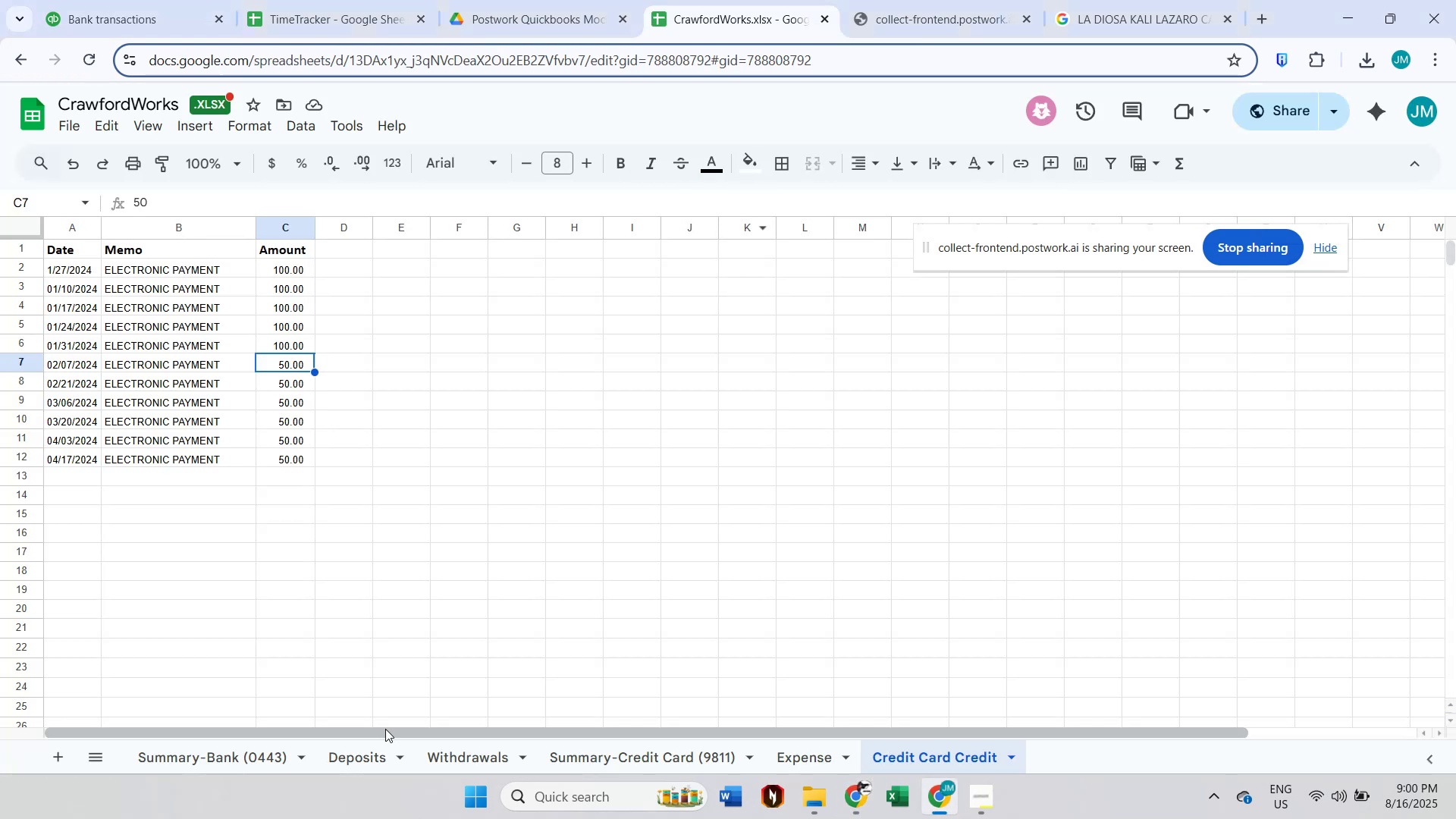 
left_click([246, 757])
 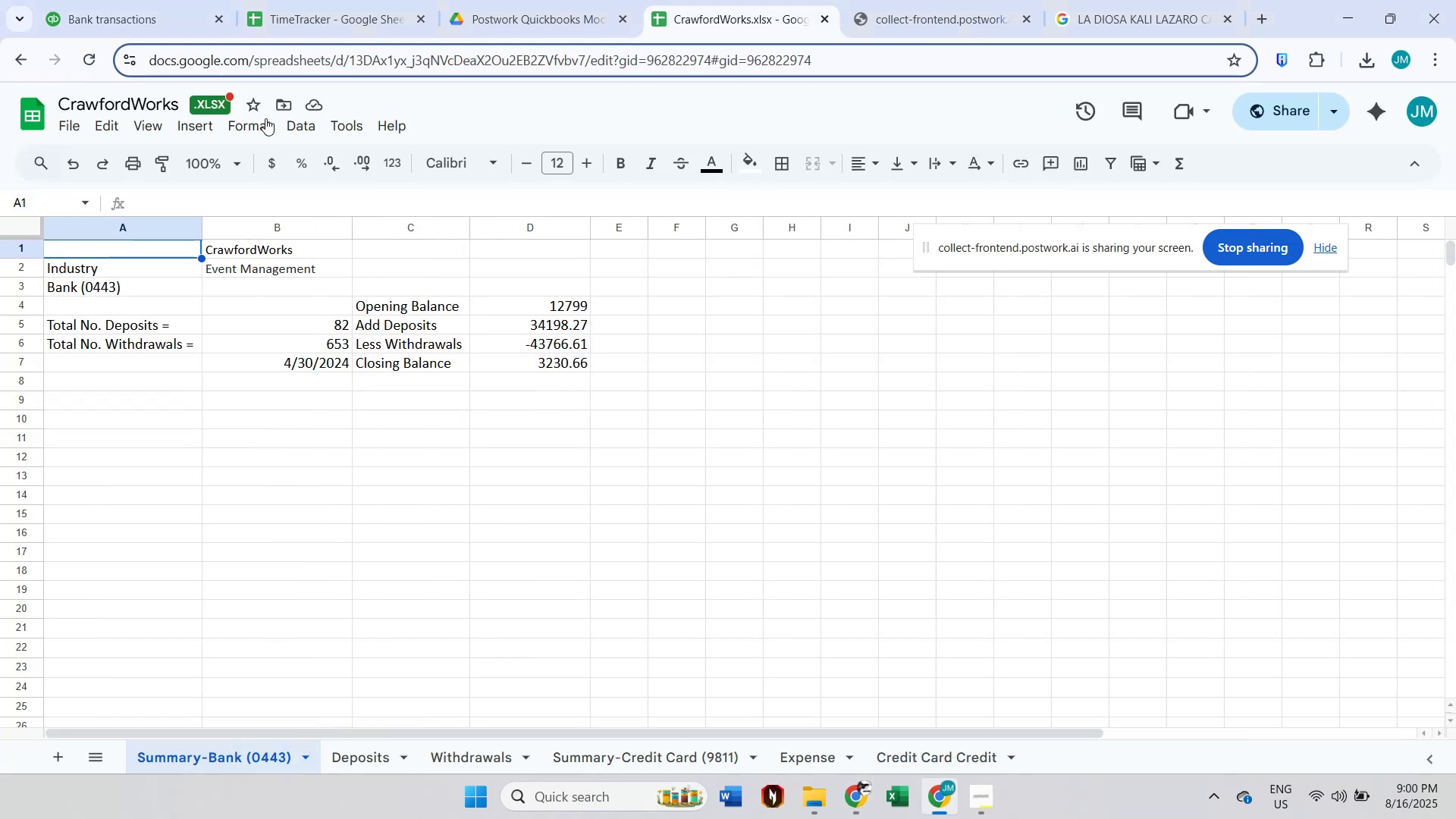 
left_click([150, 0])
 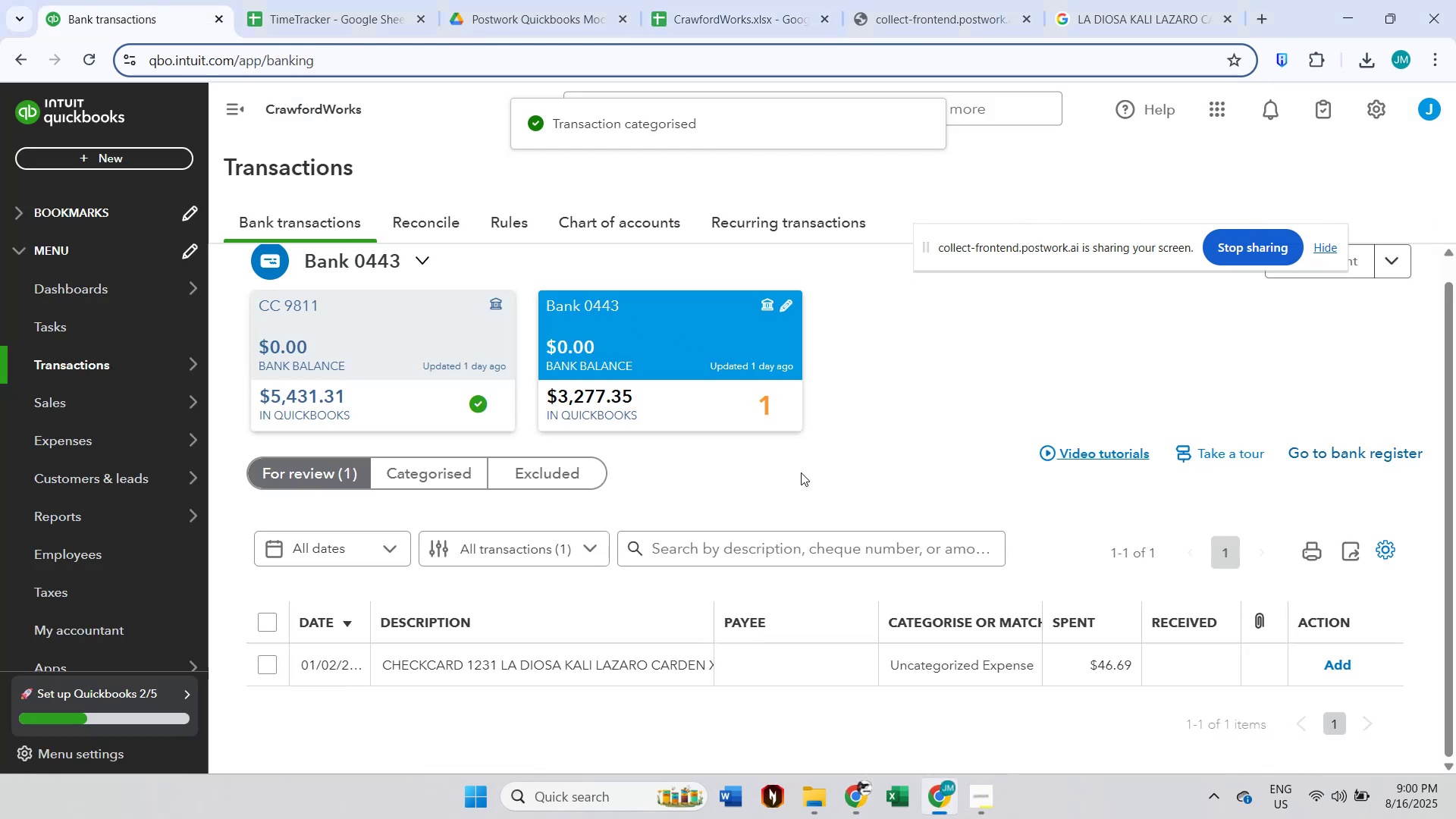 
left_click([801, 472])
 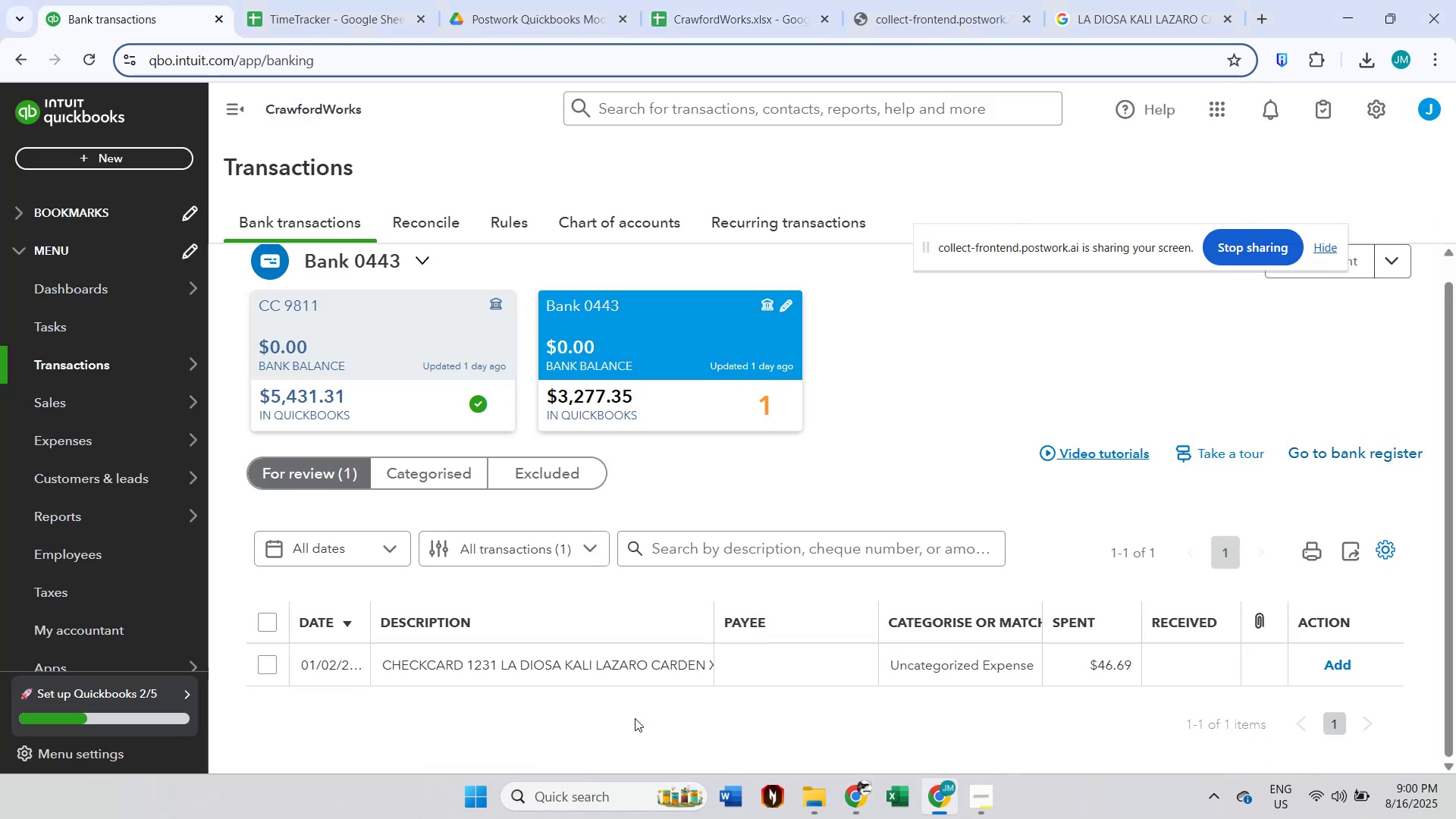 
left_click([579, 674])
 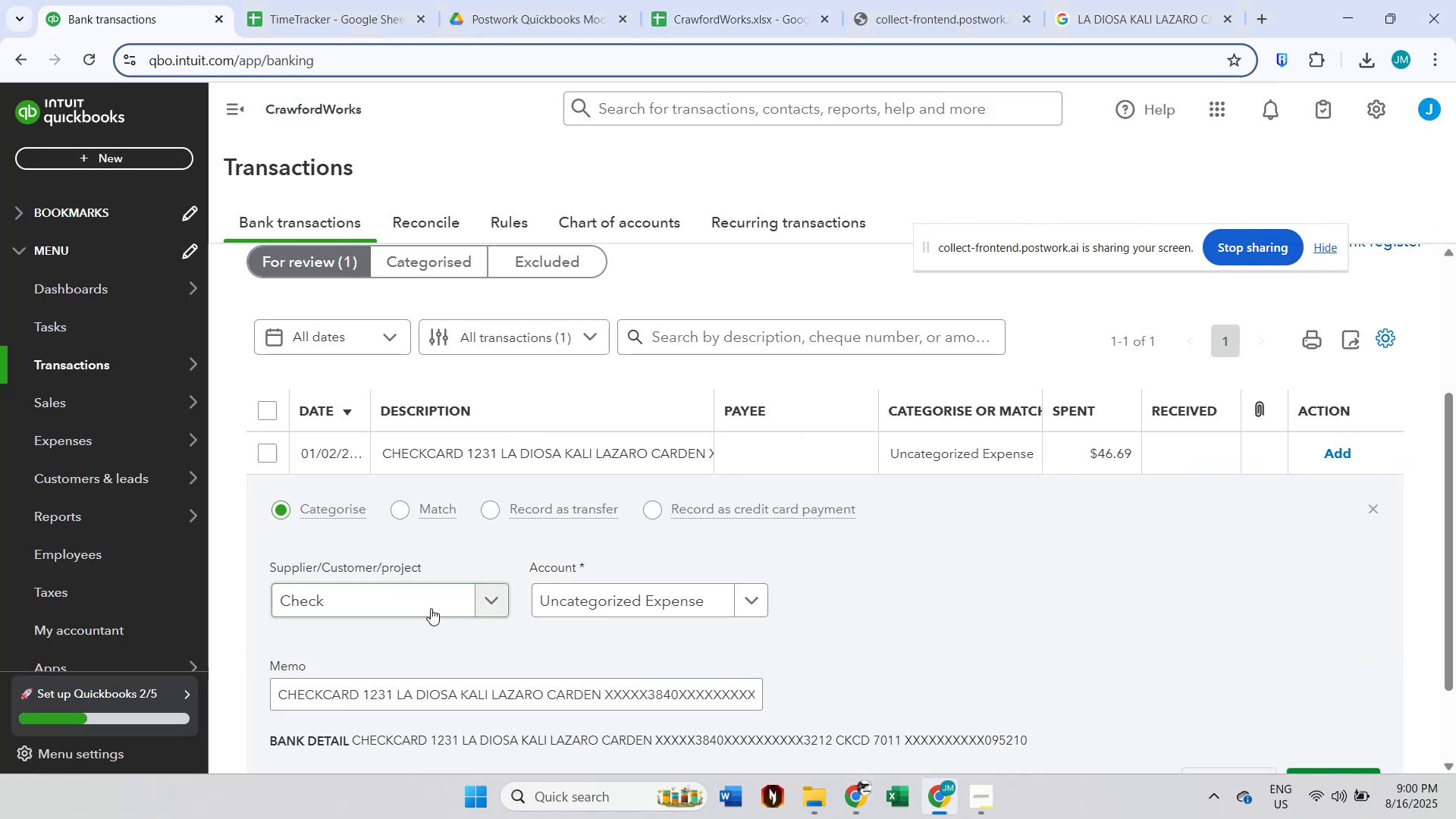 
left_click([423, 603])
 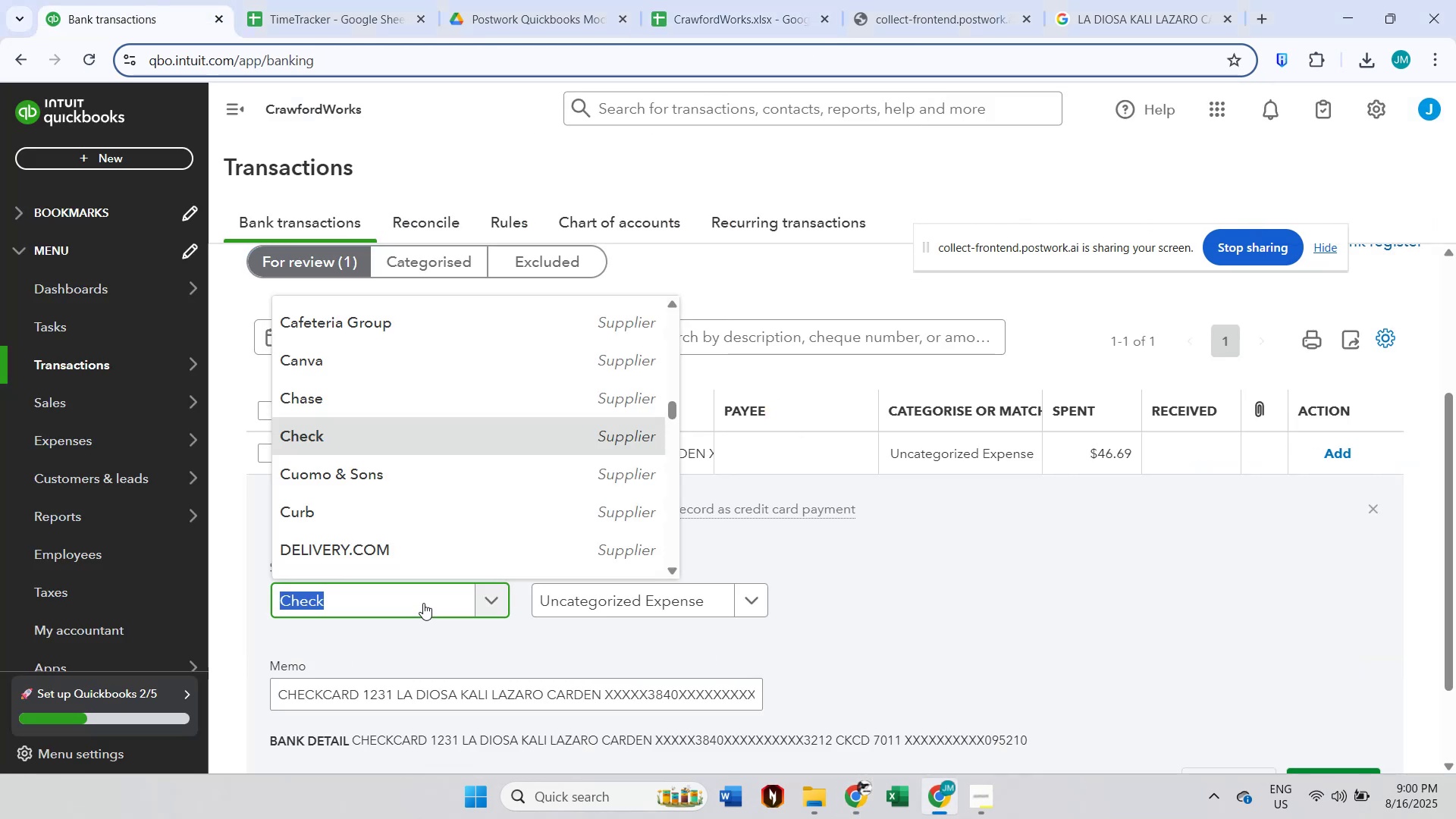 
type(la d)
 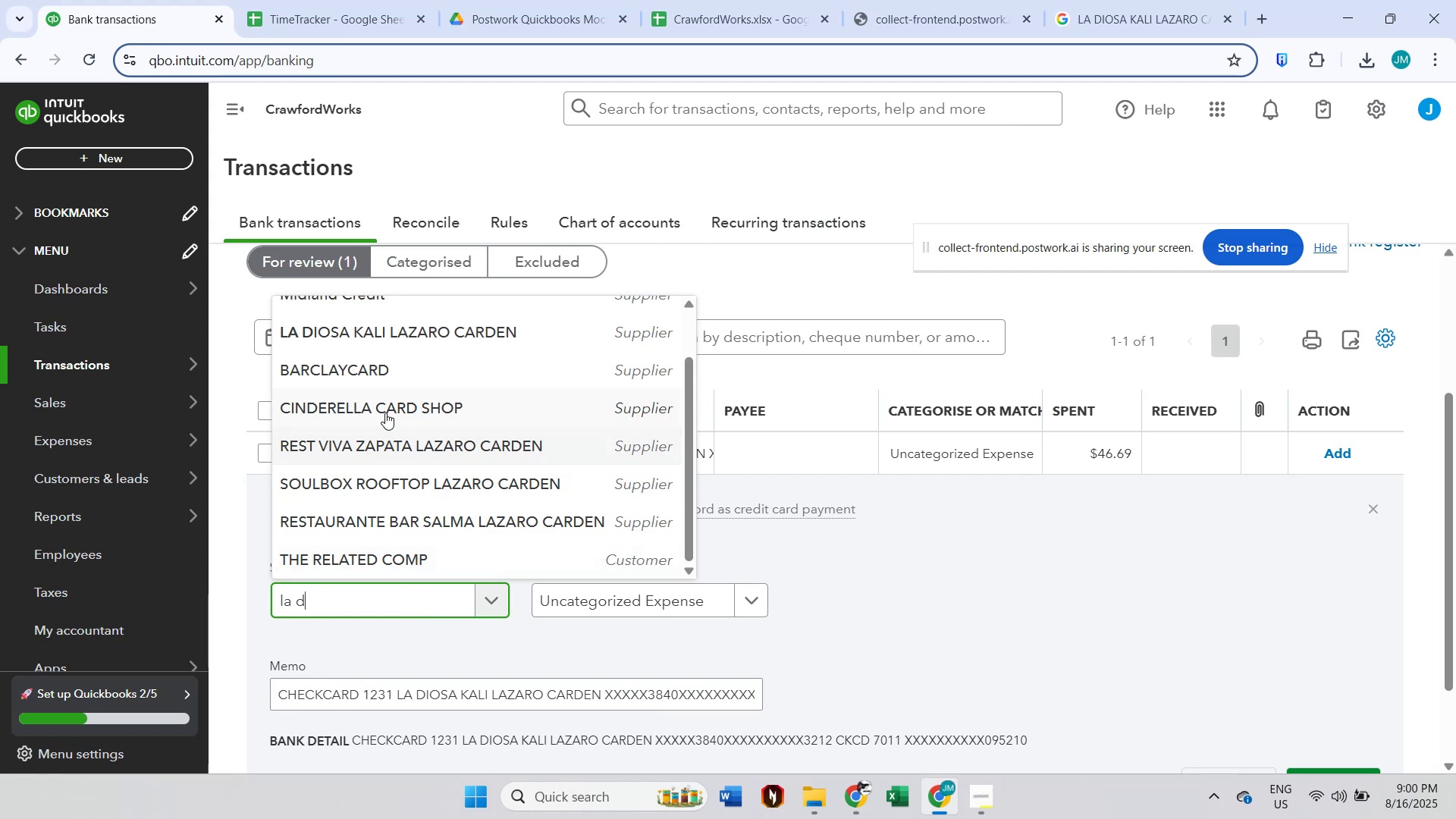 
left_click([385, 337])
 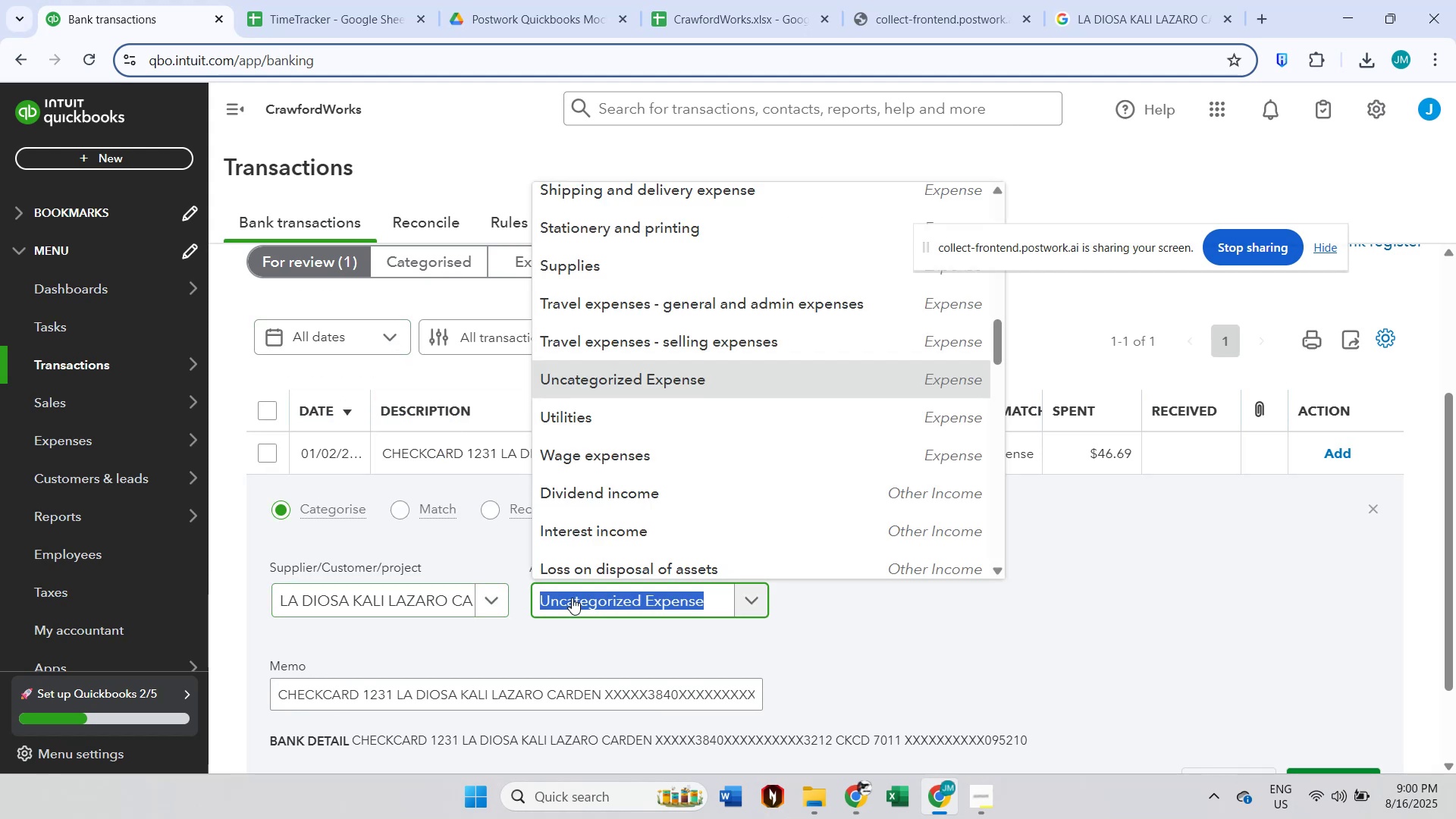 
type(ren)
 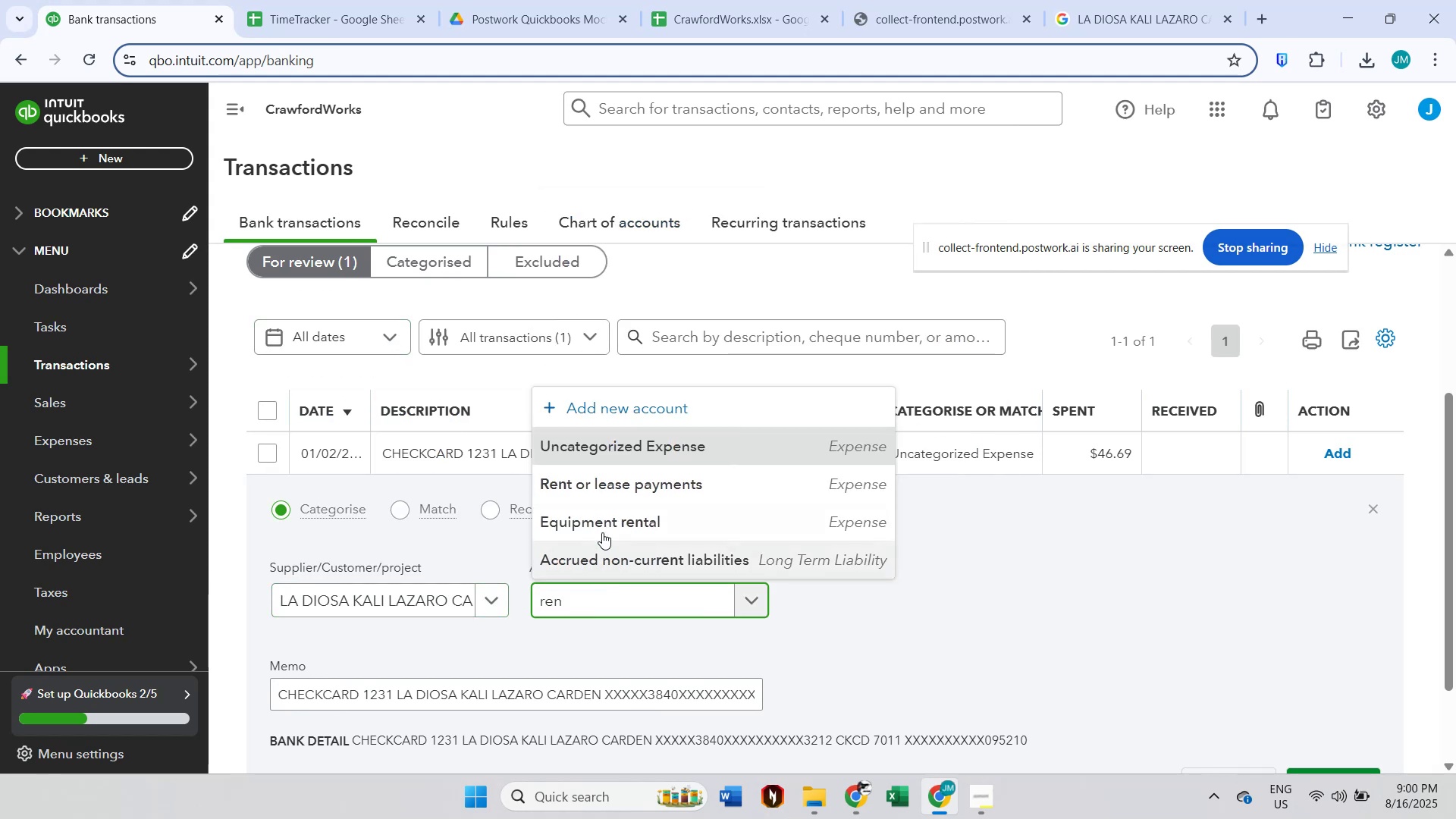 
left_click([611, 480])
 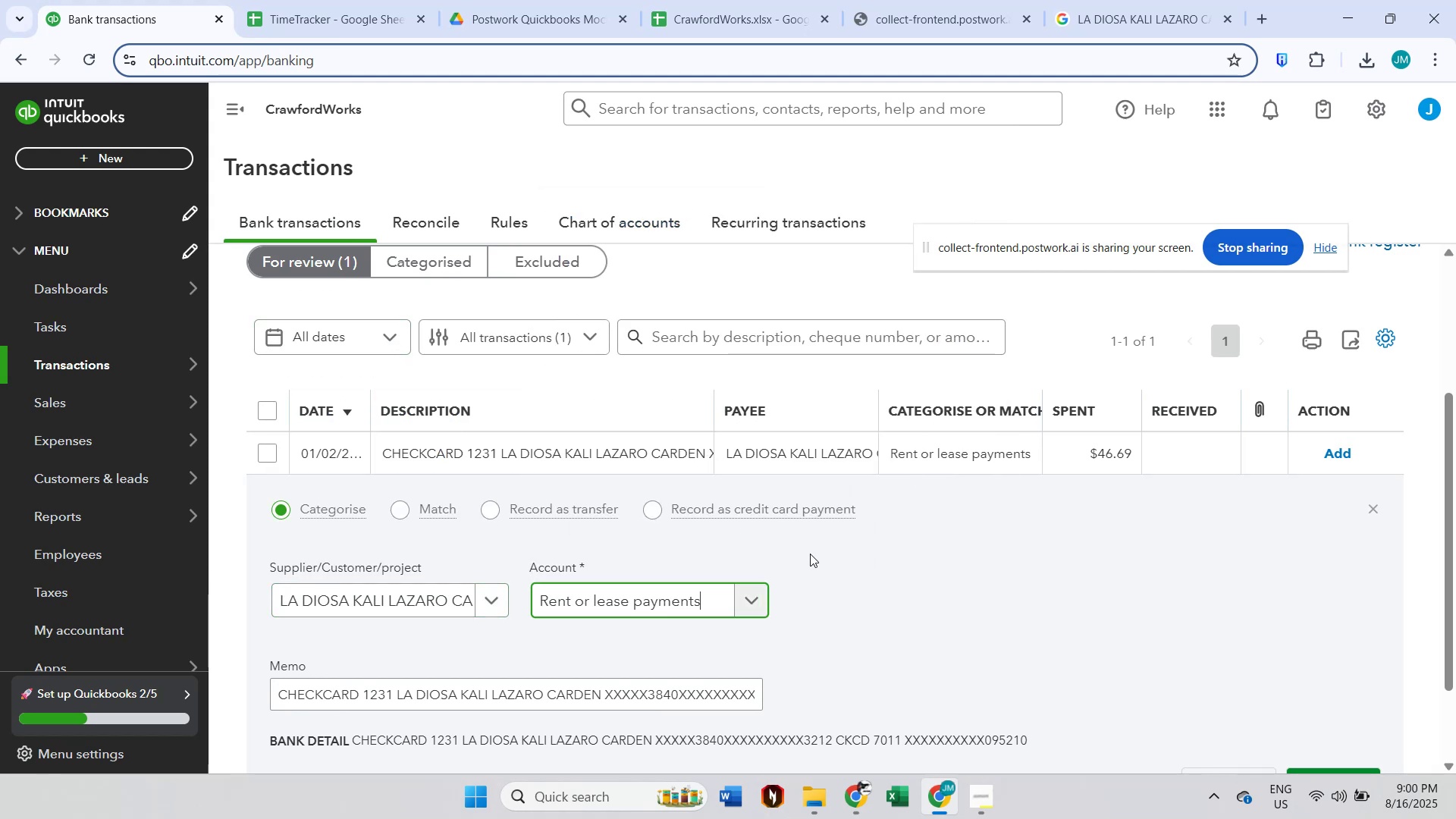 
scroll: coordinate [1001, 559], scroll_direction: down, amount: 2.0
 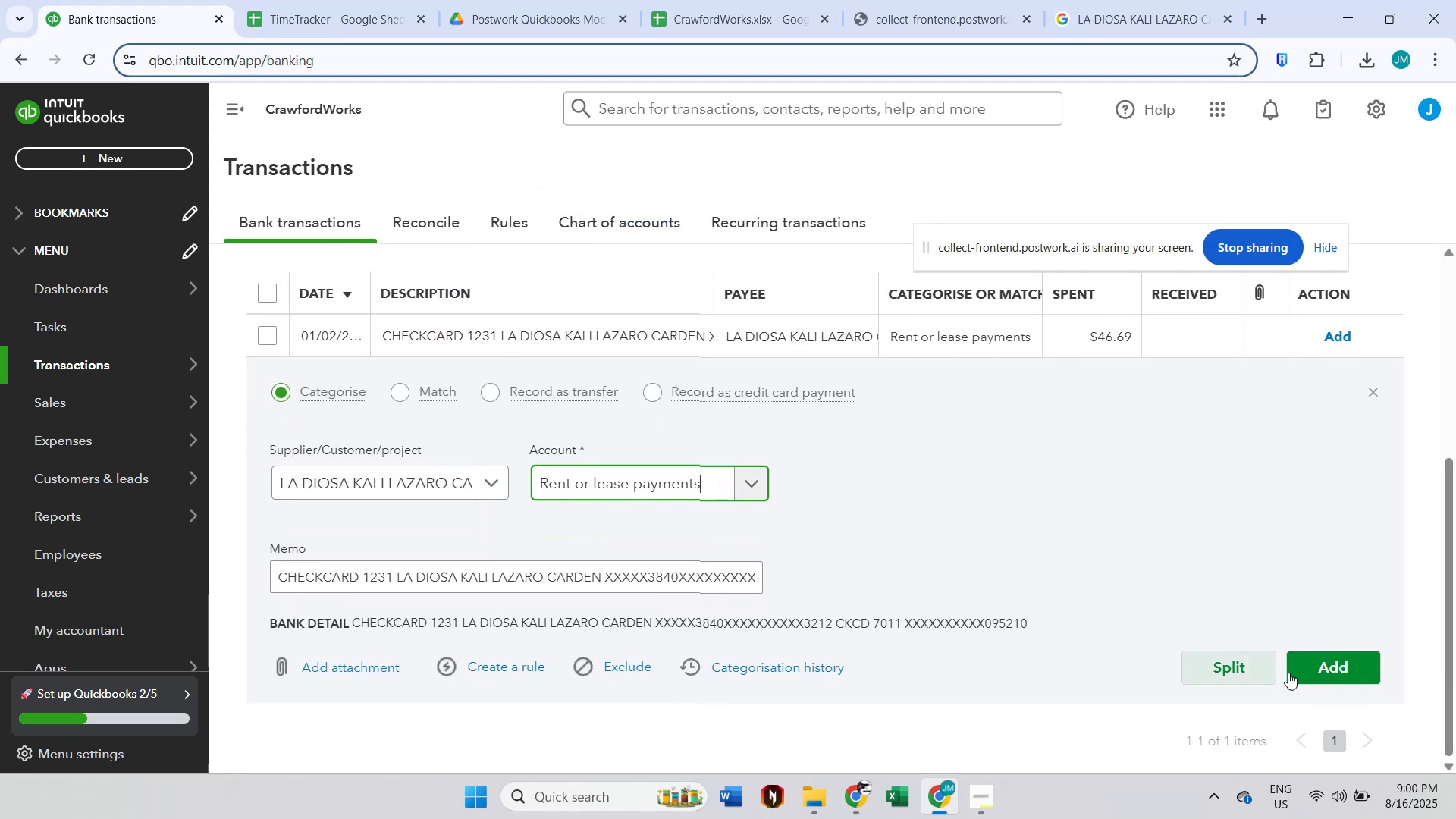 
left_click([1323, 673])
 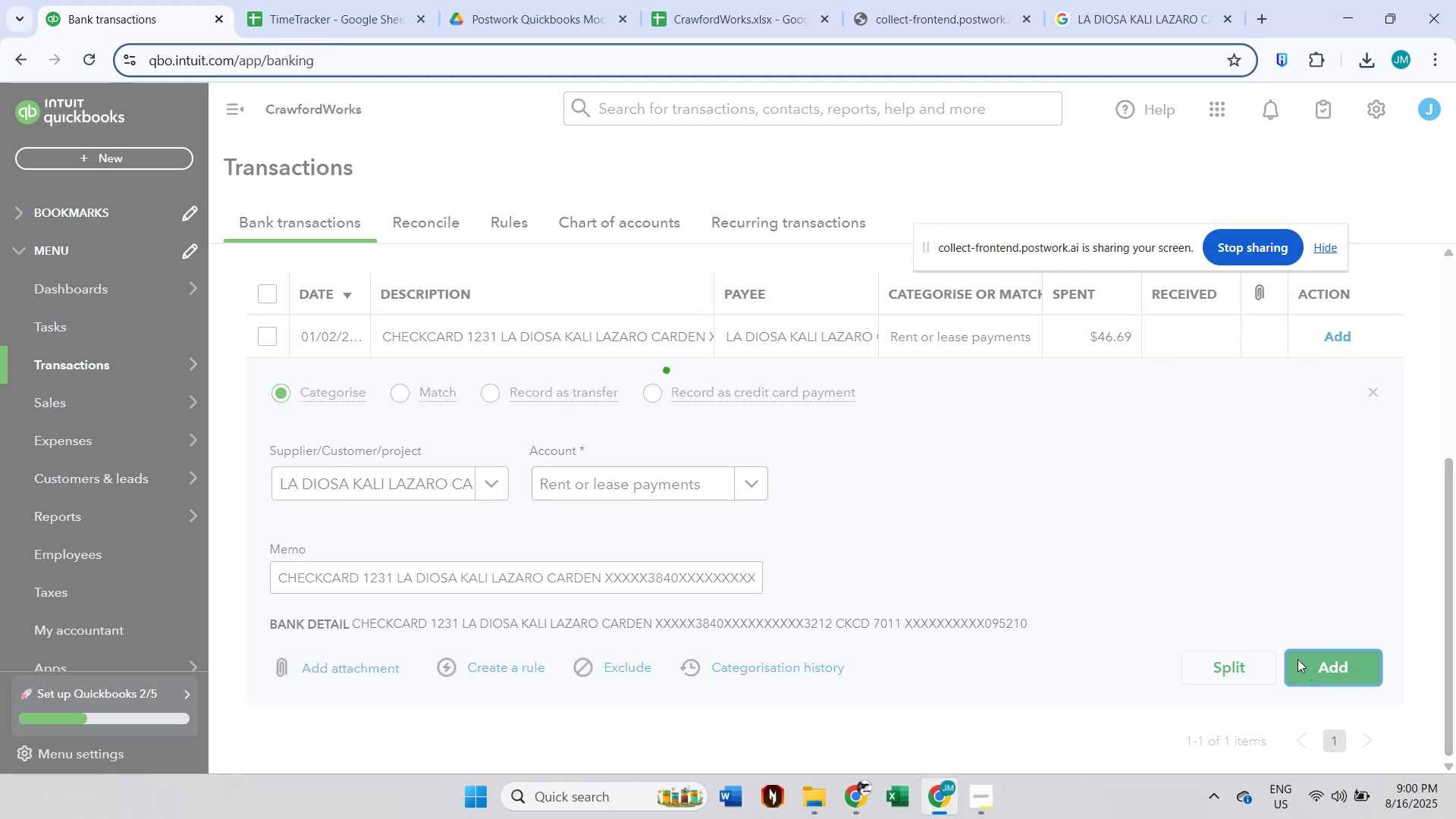 
scroll: coordinate [1230, 634], scroll_direction: up, amount: 2.0
 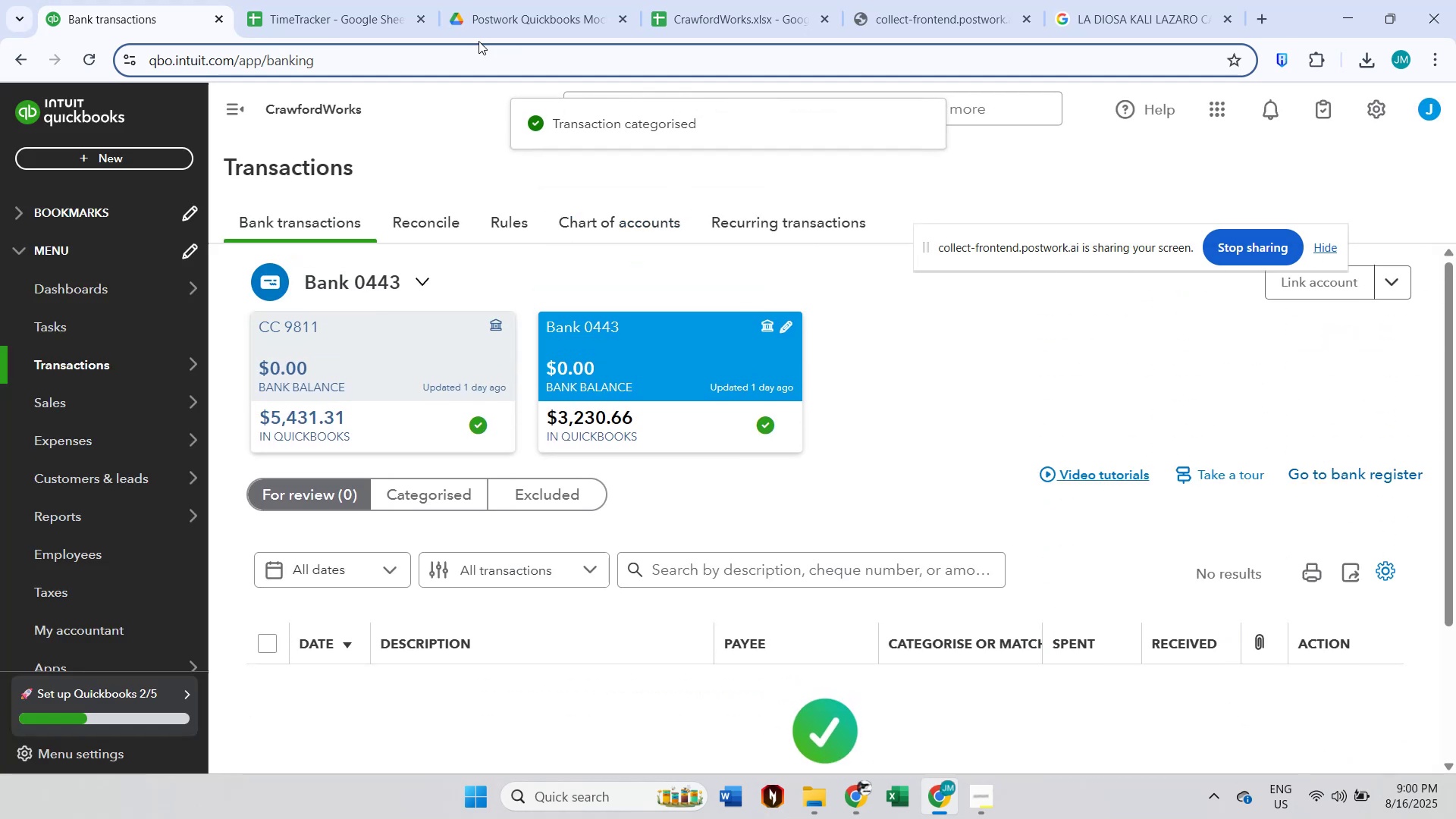 
left_click([314, 0])
 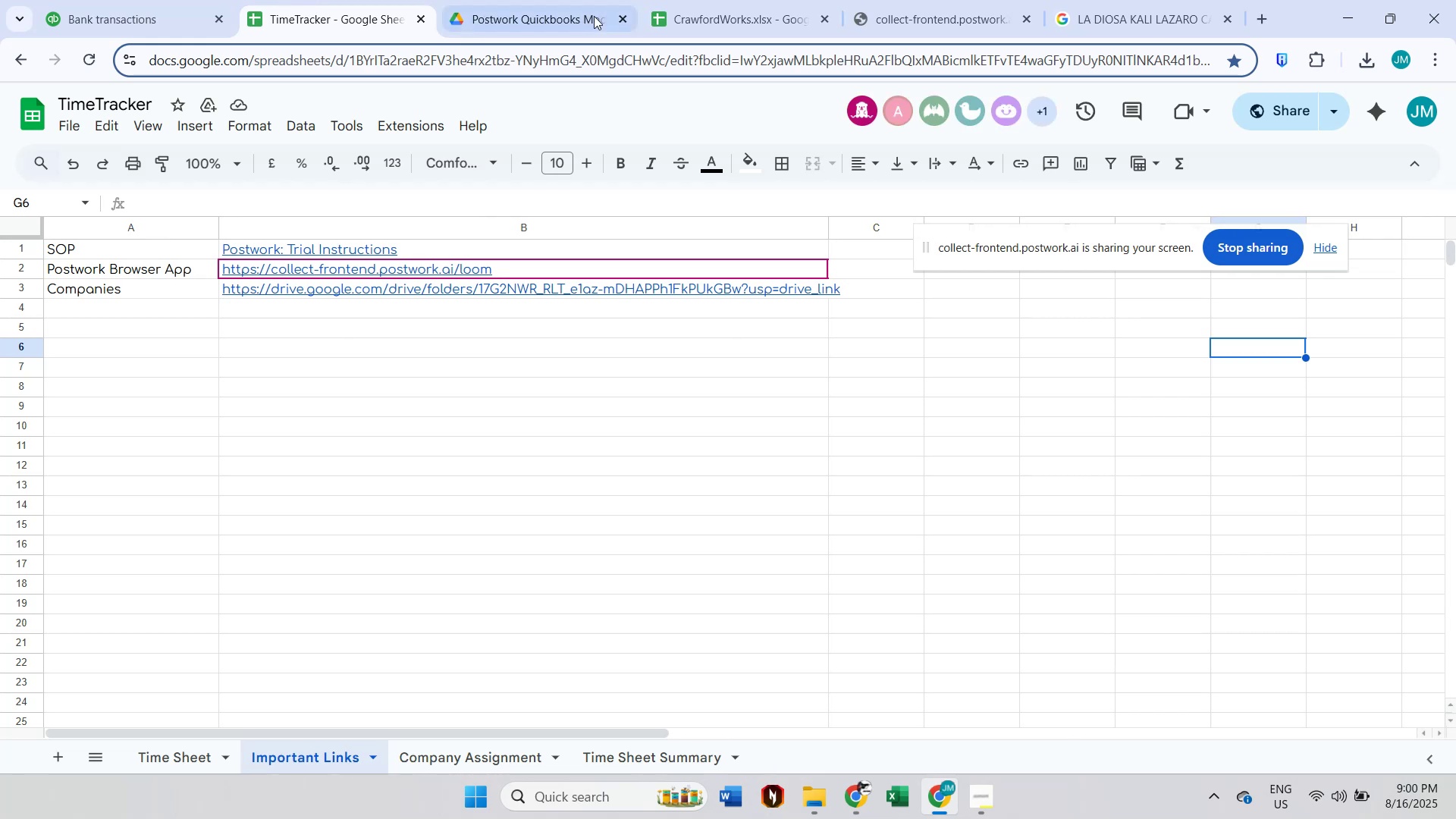 
left_click([666, 10])
 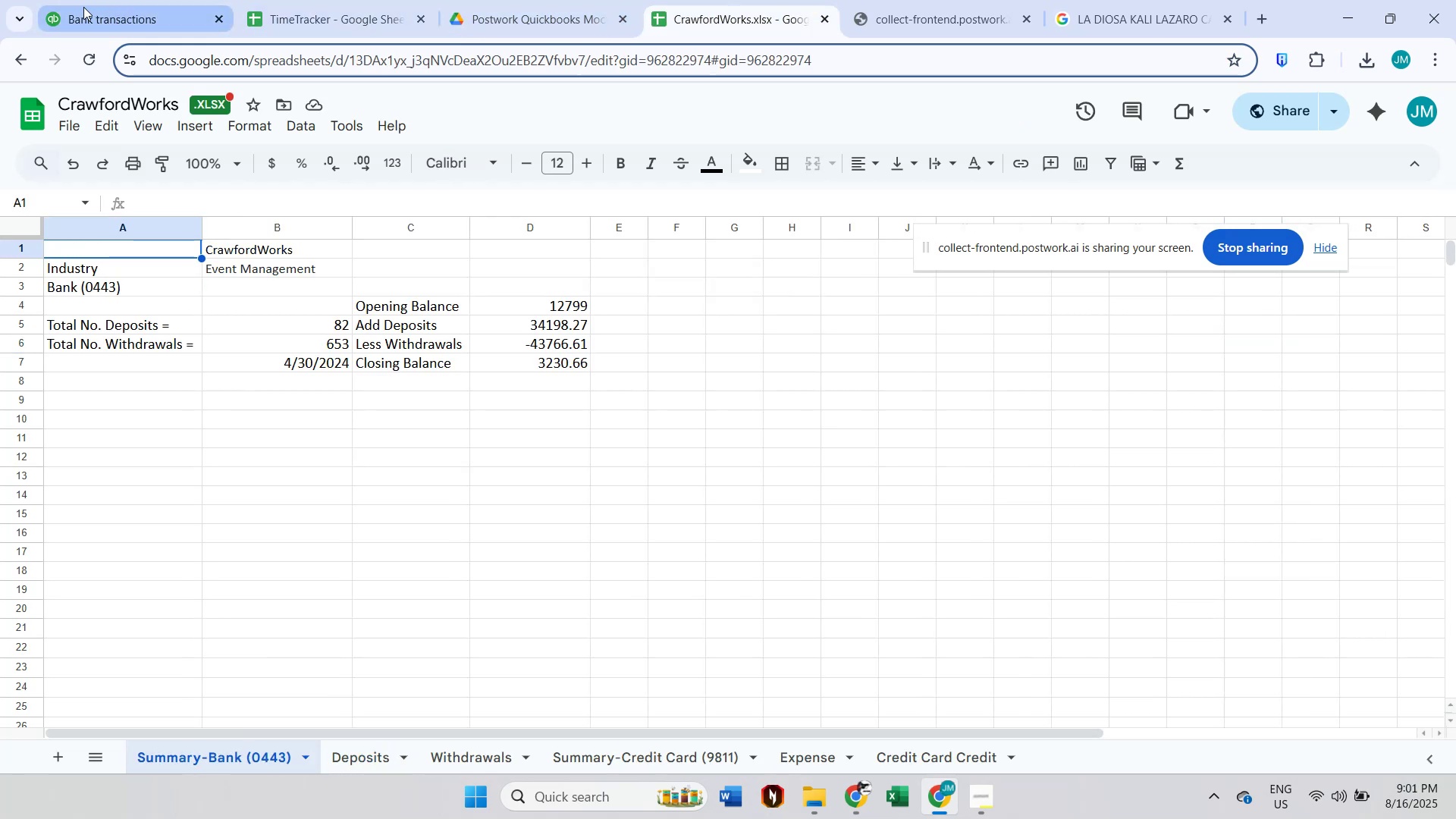 
left_click([89, 6])
 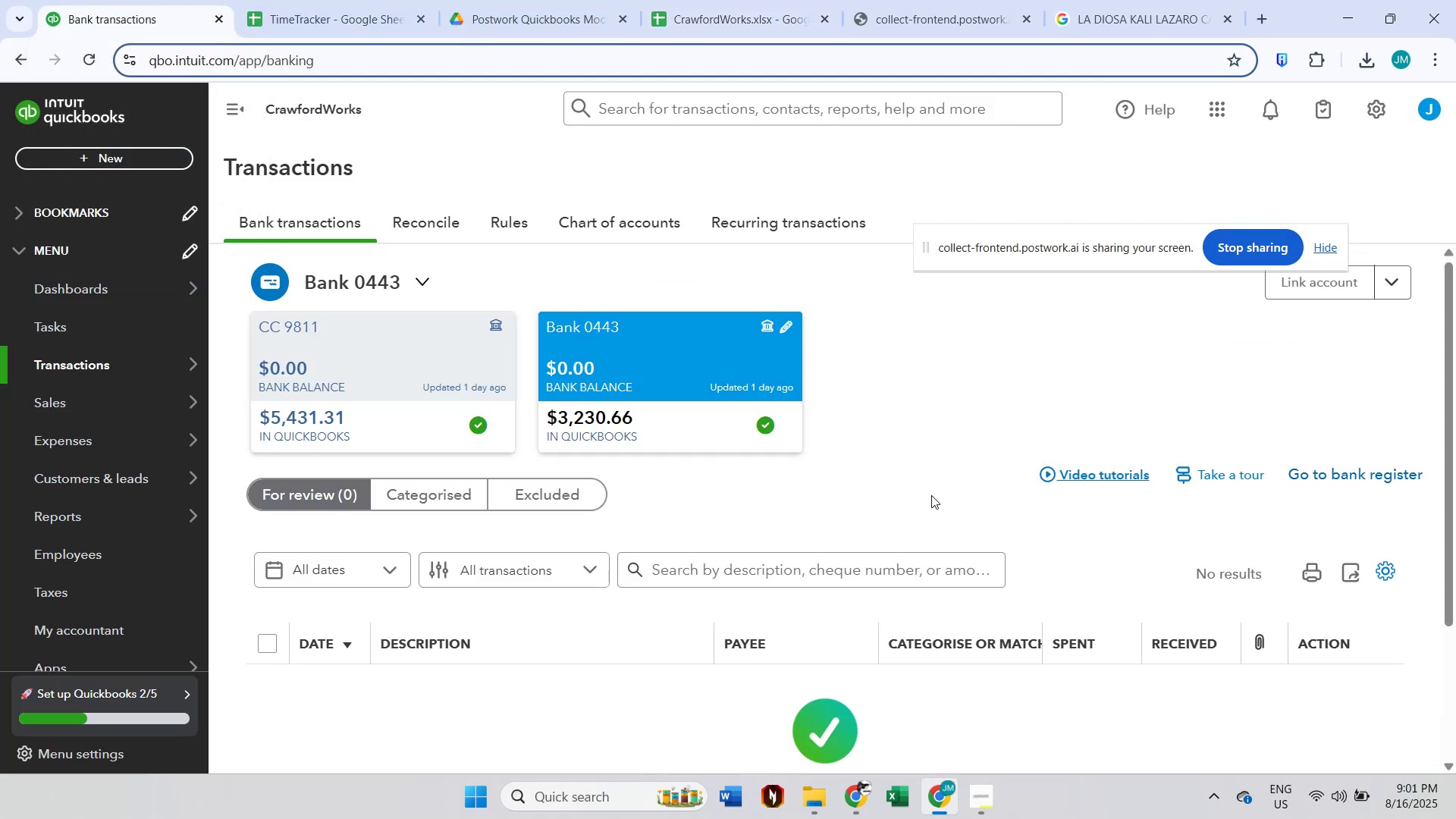 
scroll: coordinate [932, 495], scroll_direction: up, amount: 2.0
 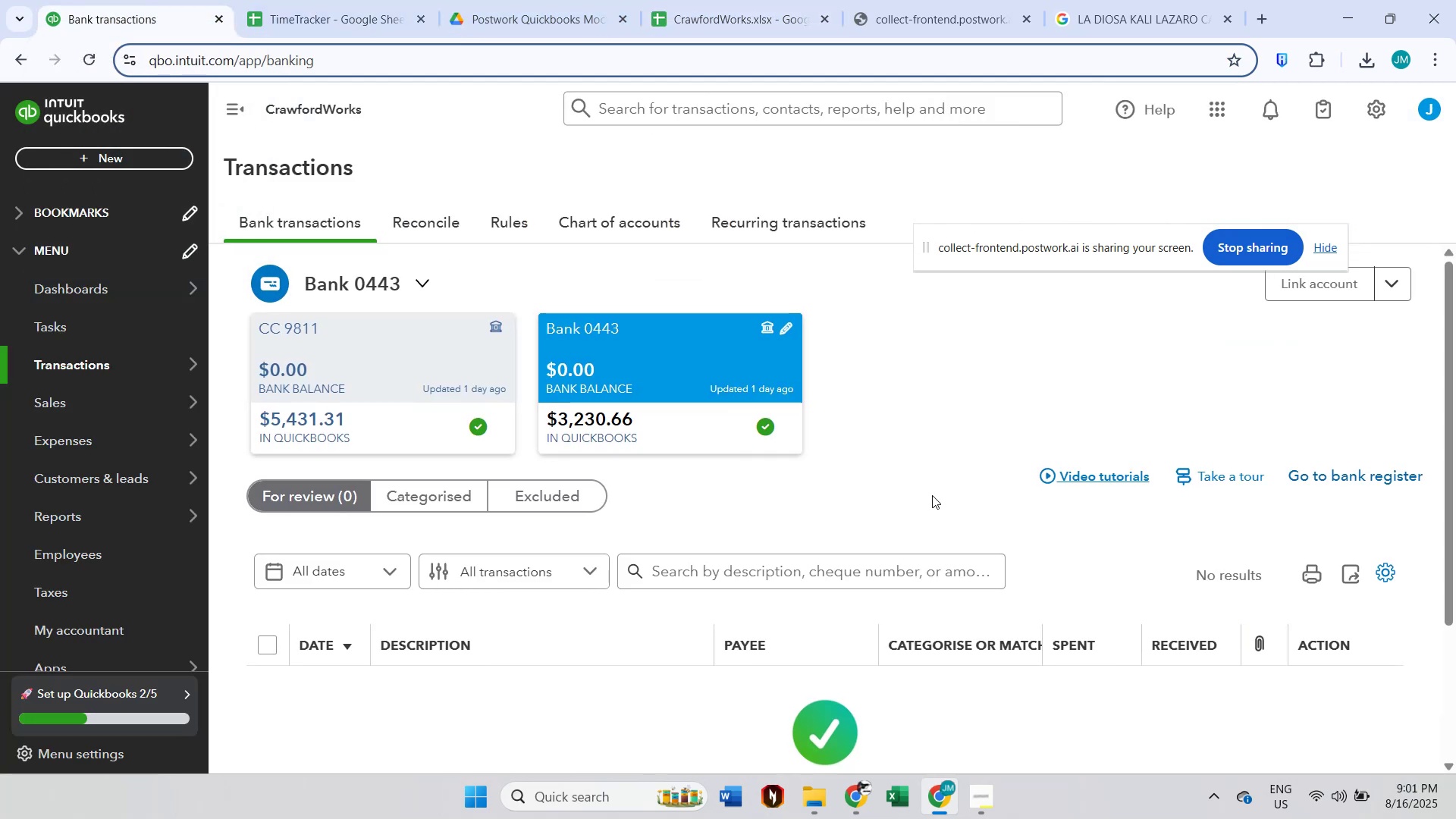 
wait(6.32)
 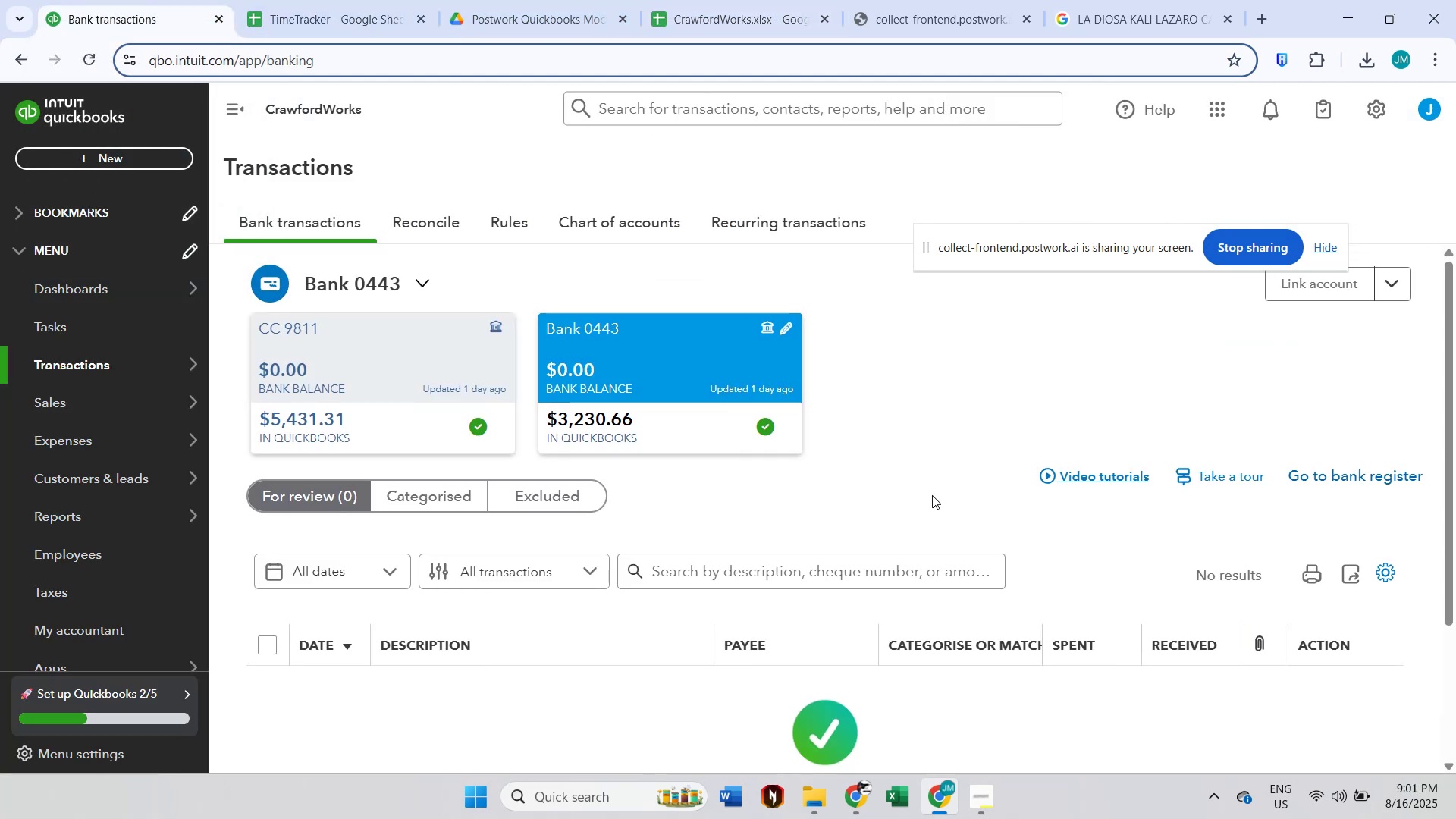 
left_click([744, 22])
 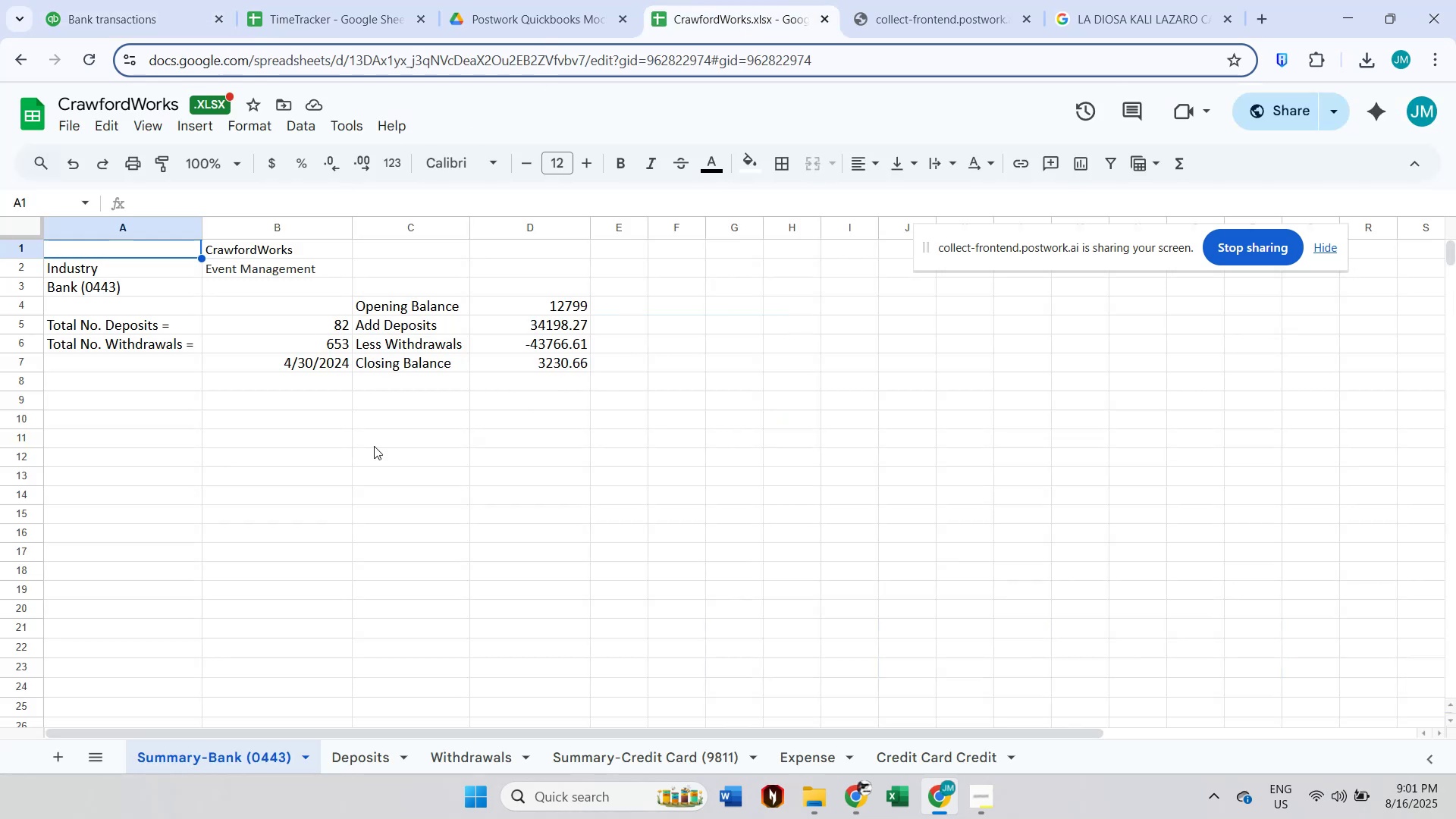 
left_click([675, 755])
 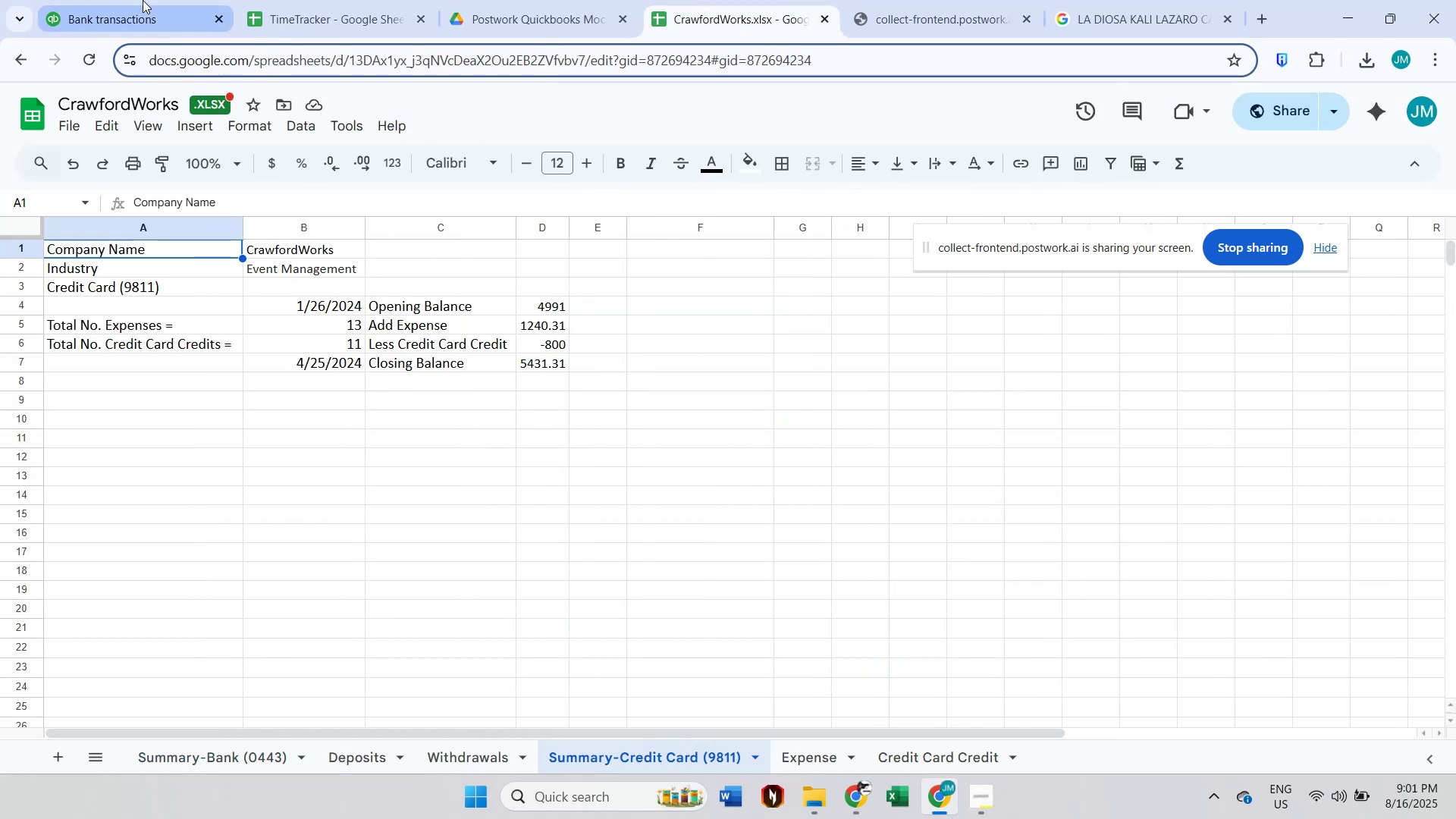 